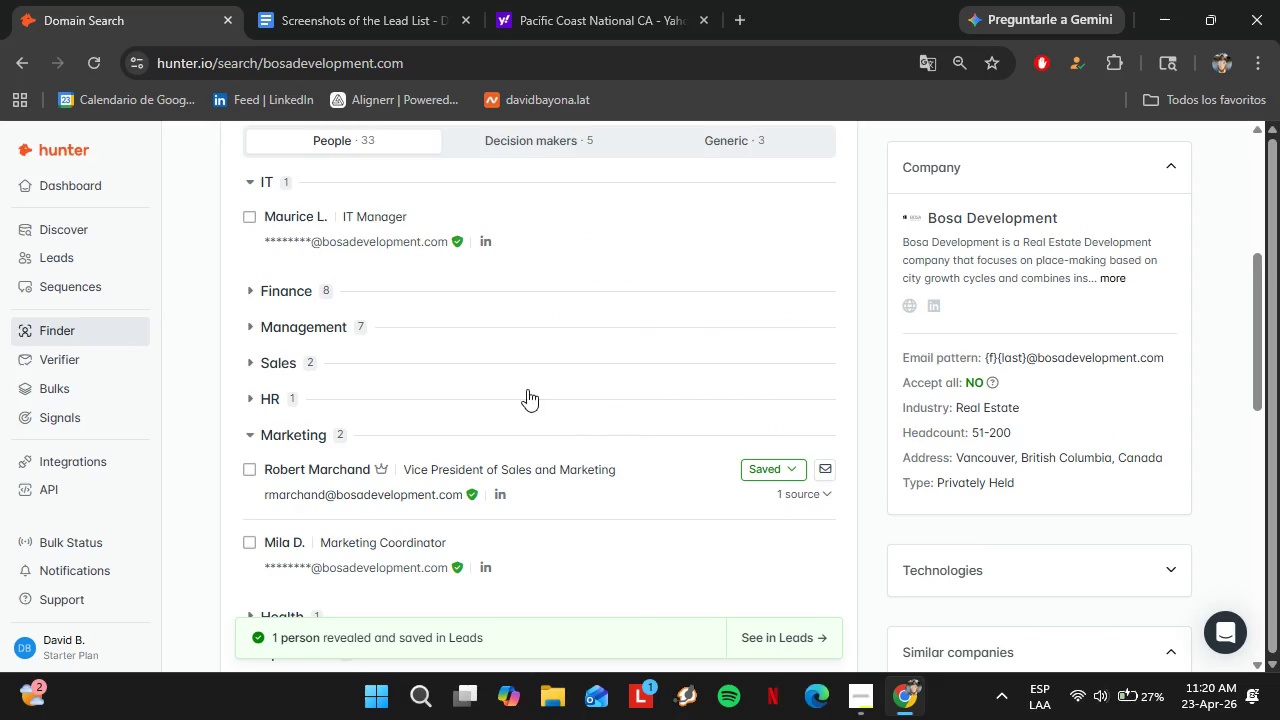 
scroll: coordinate [455, 362], scroll_direction: up, amount: 2.0
 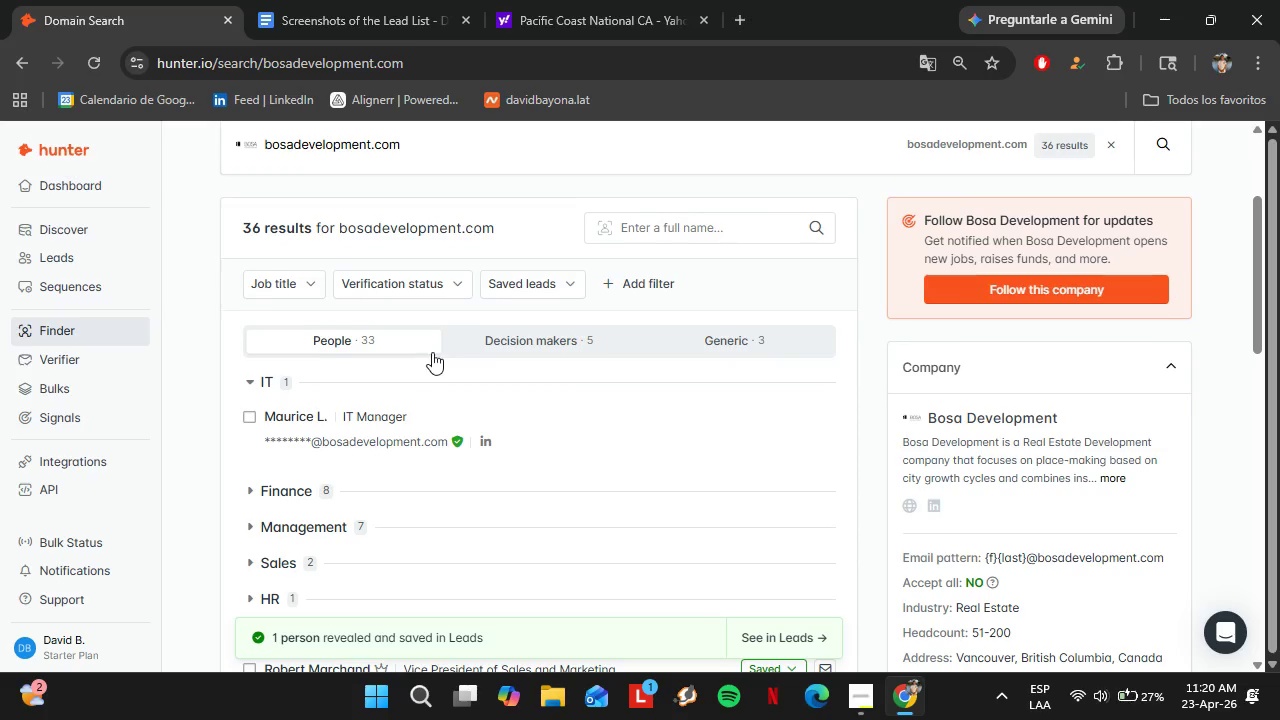 
left_click([427, 342])
 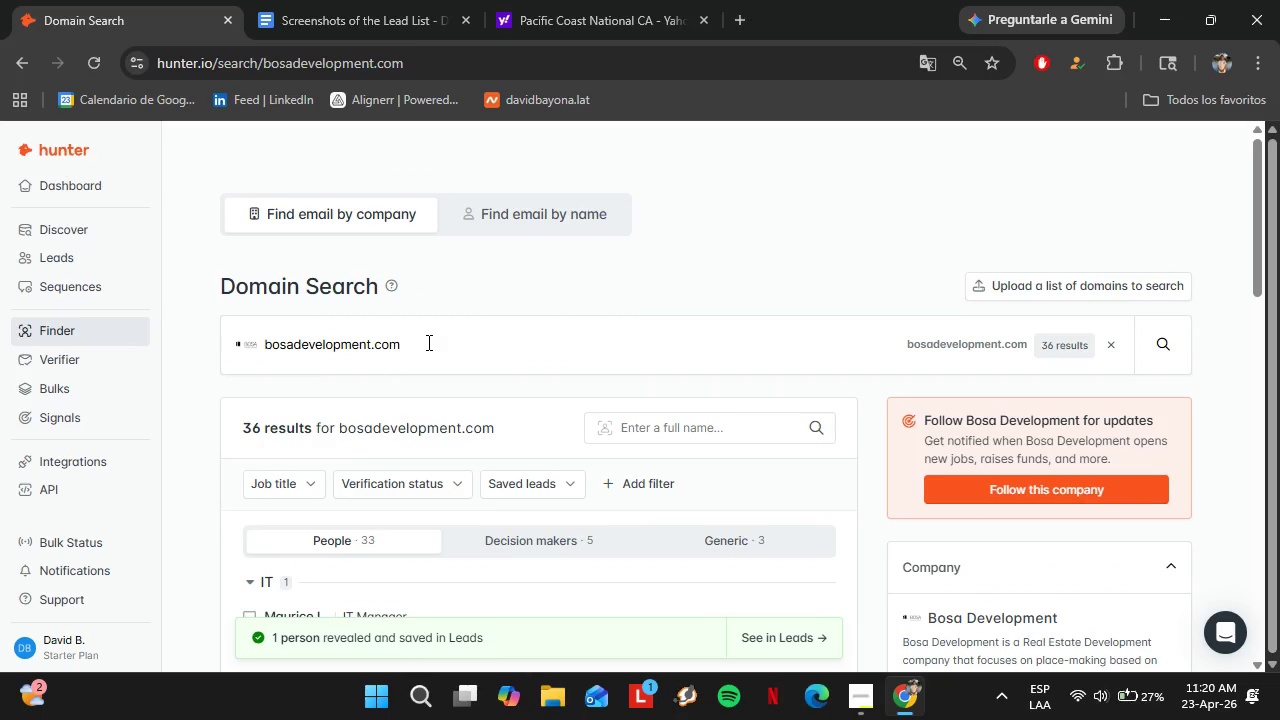 
scroll: coordinate [432, 352], scroll_direction: up, amount: 2.0
 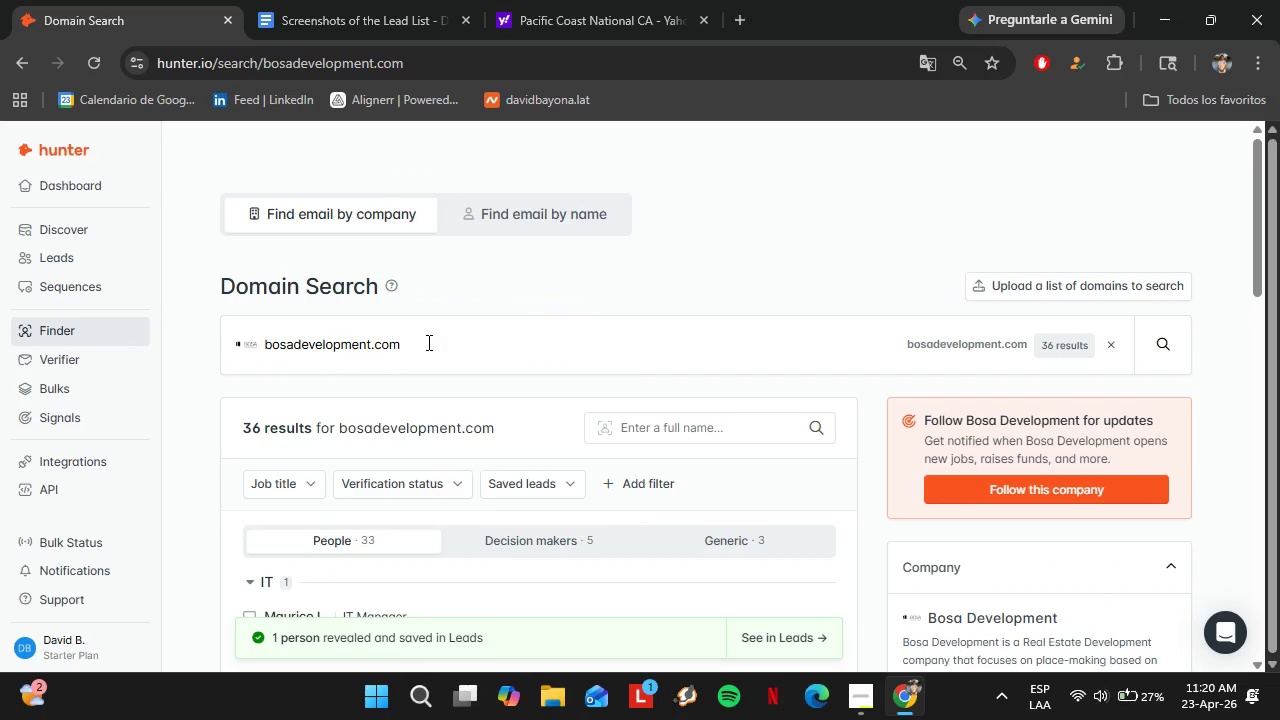 
double_click([427, 342])
 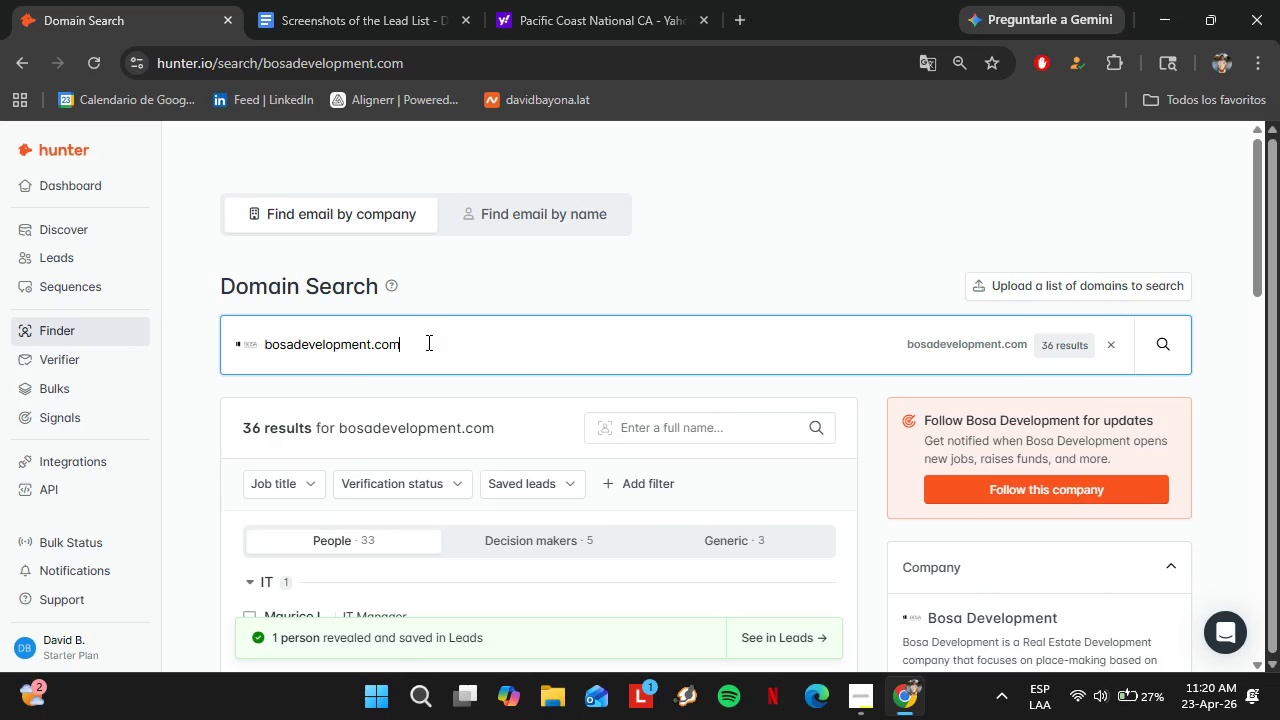 
triple_click([427, 342])
 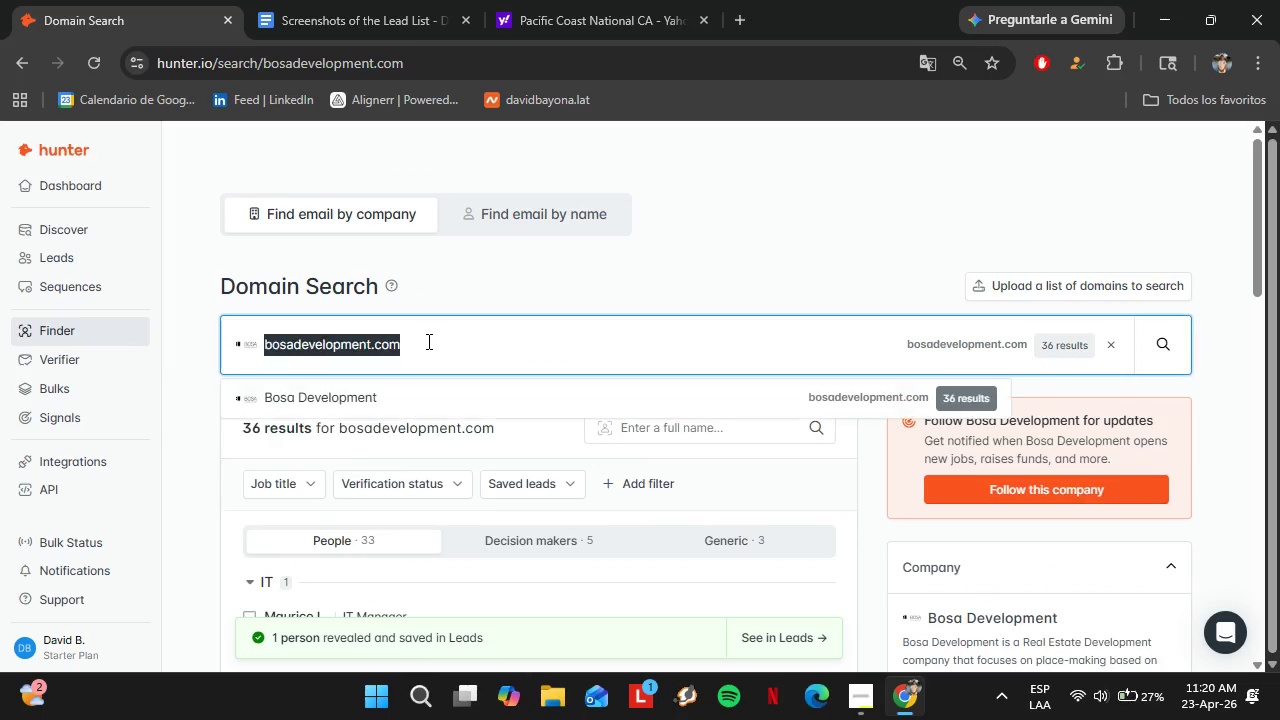 
triple_click([427, 341])
 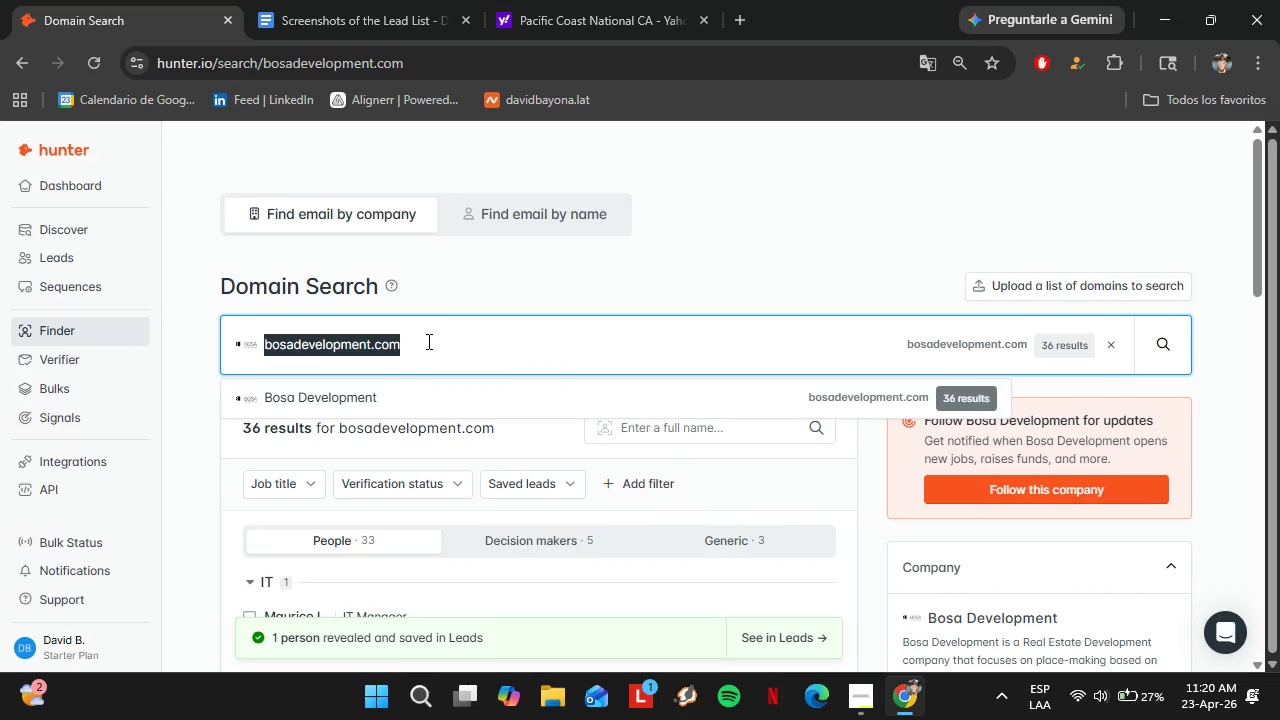 
type(jmbrealty.com)
 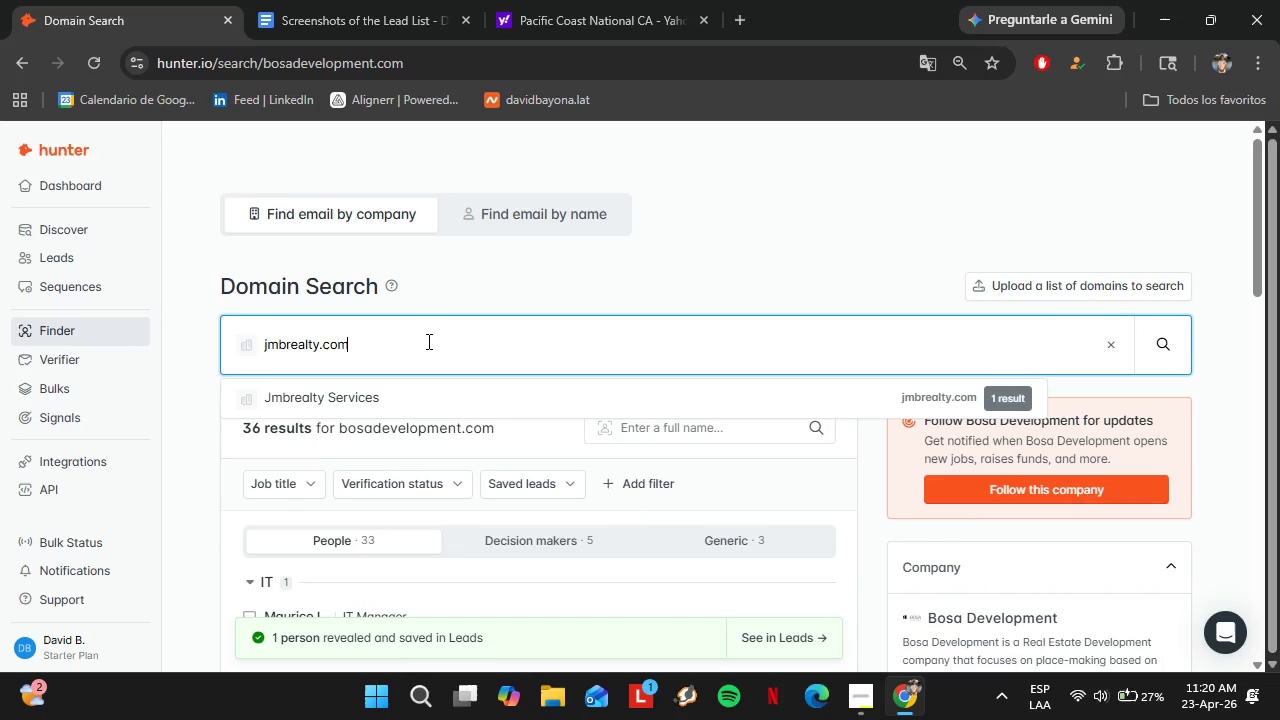 
key(ArrowDown)
 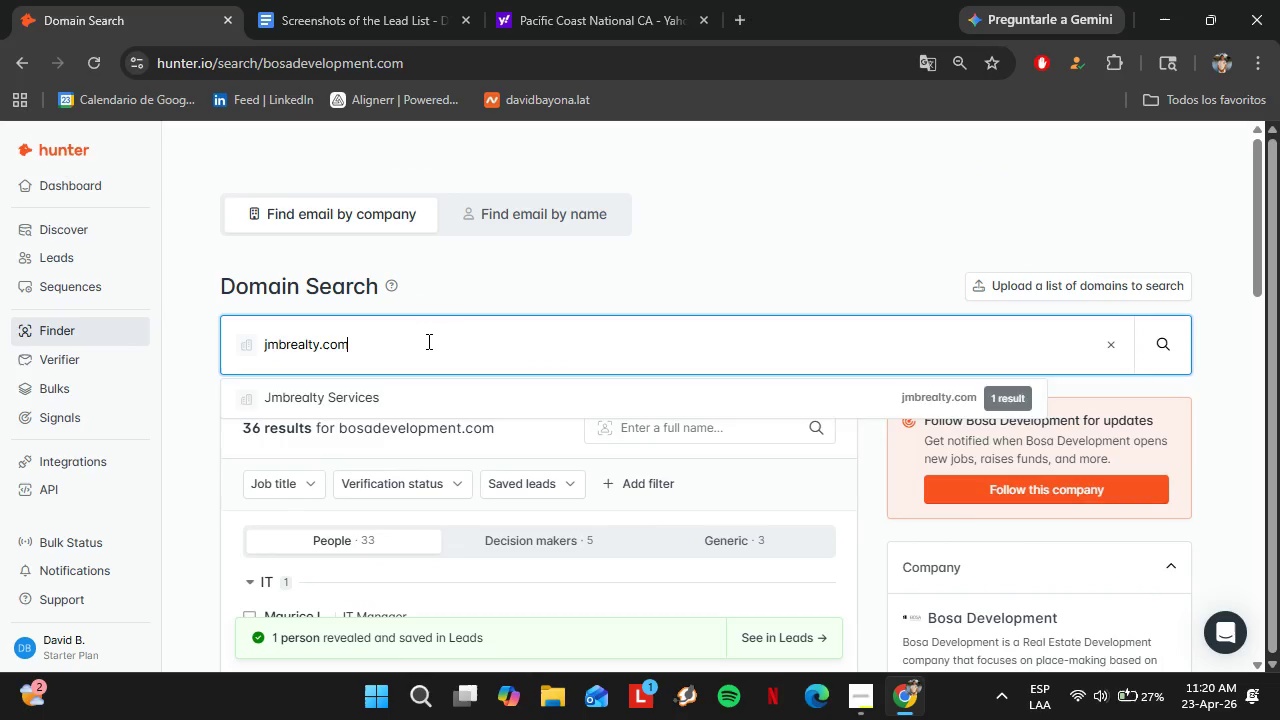 
key(Enter)
 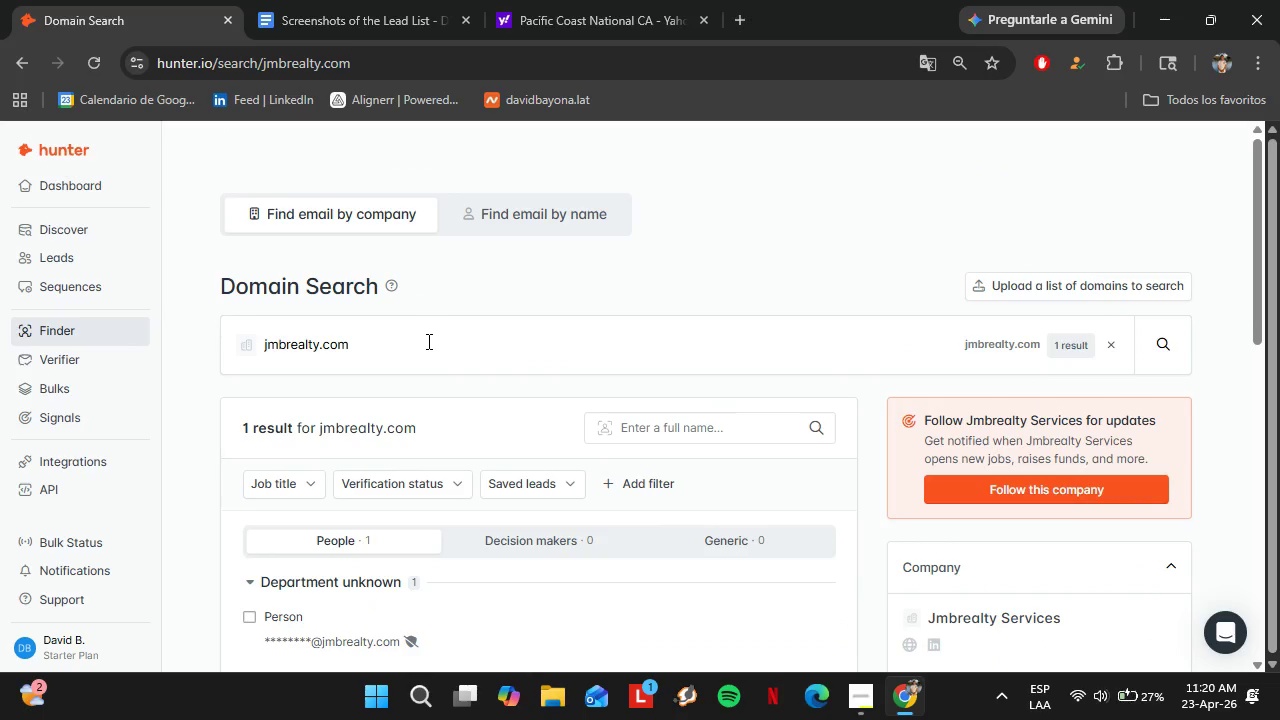 
double_click([427, 341])
 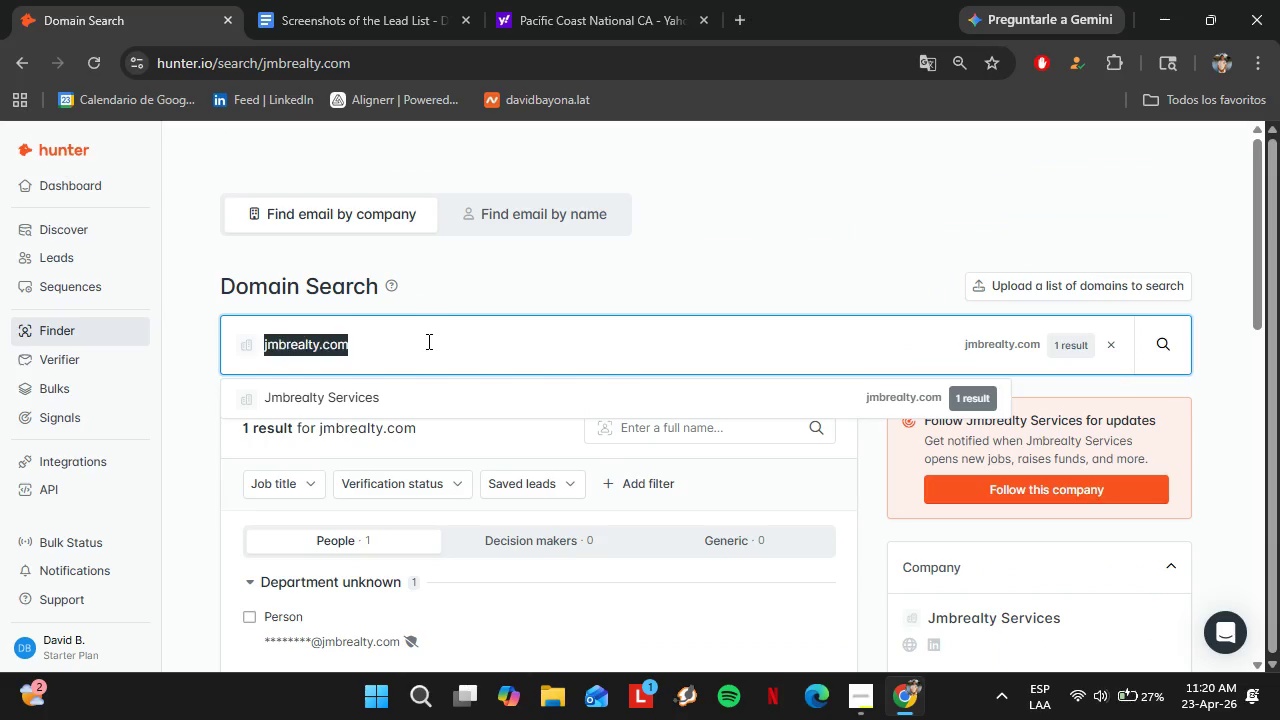 
triple_click([427, 341])
 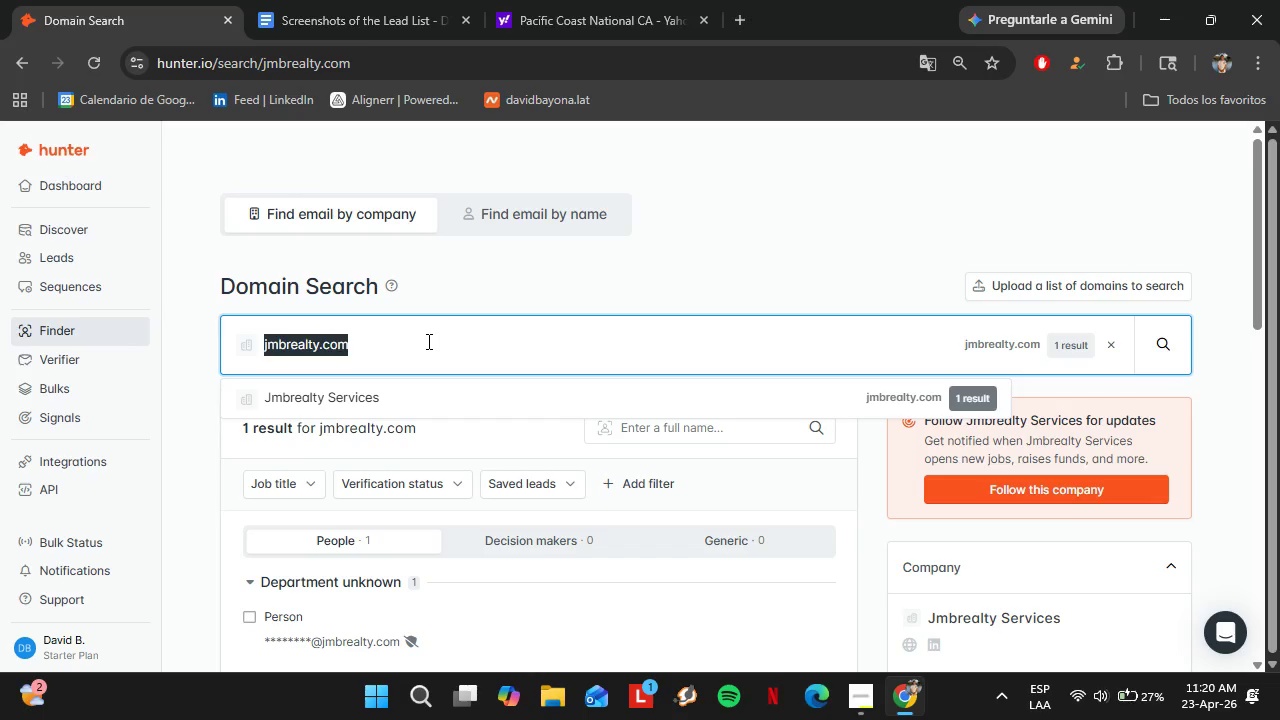 
wait(8.4)
 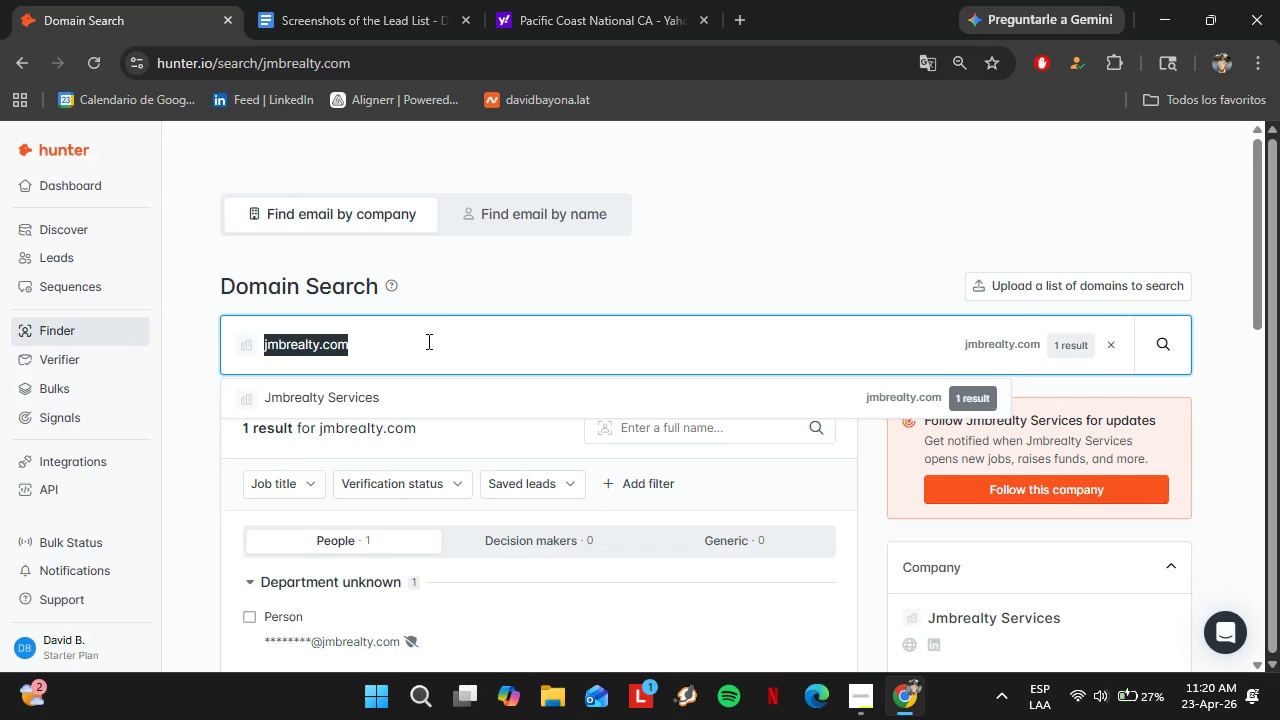 
mouse_move([102, 230])
 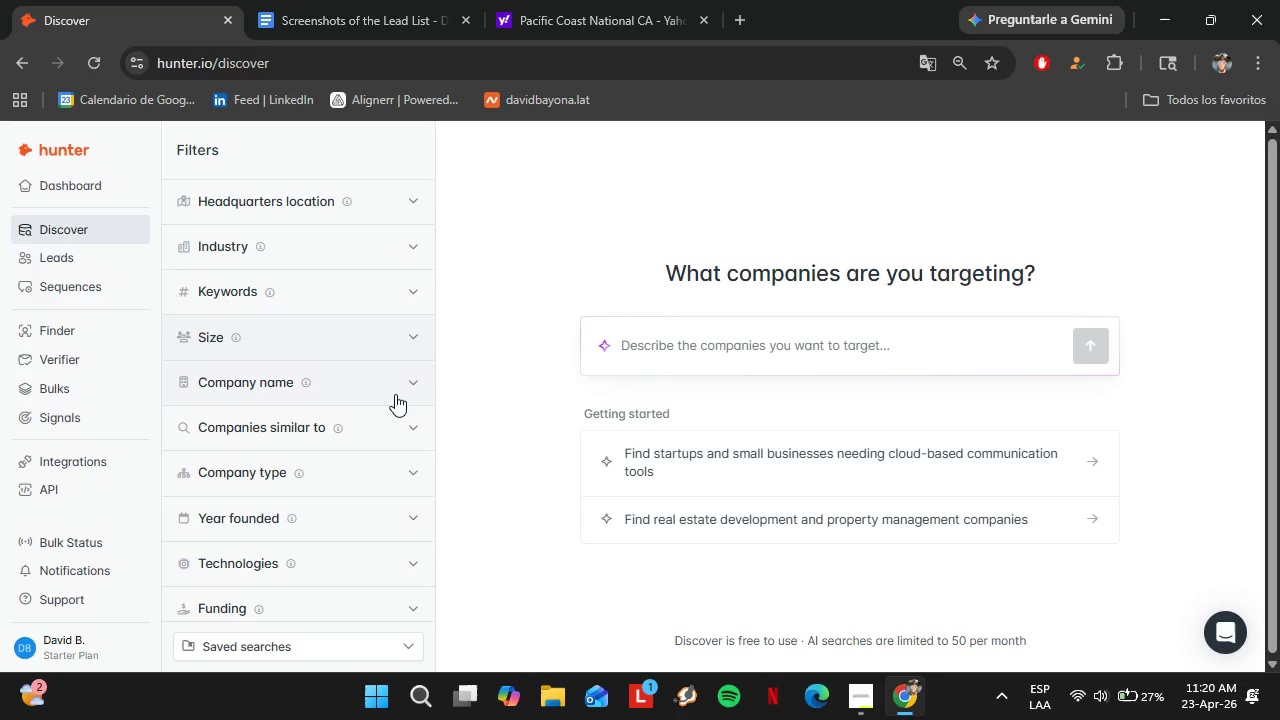 
left_click([395, 393])
 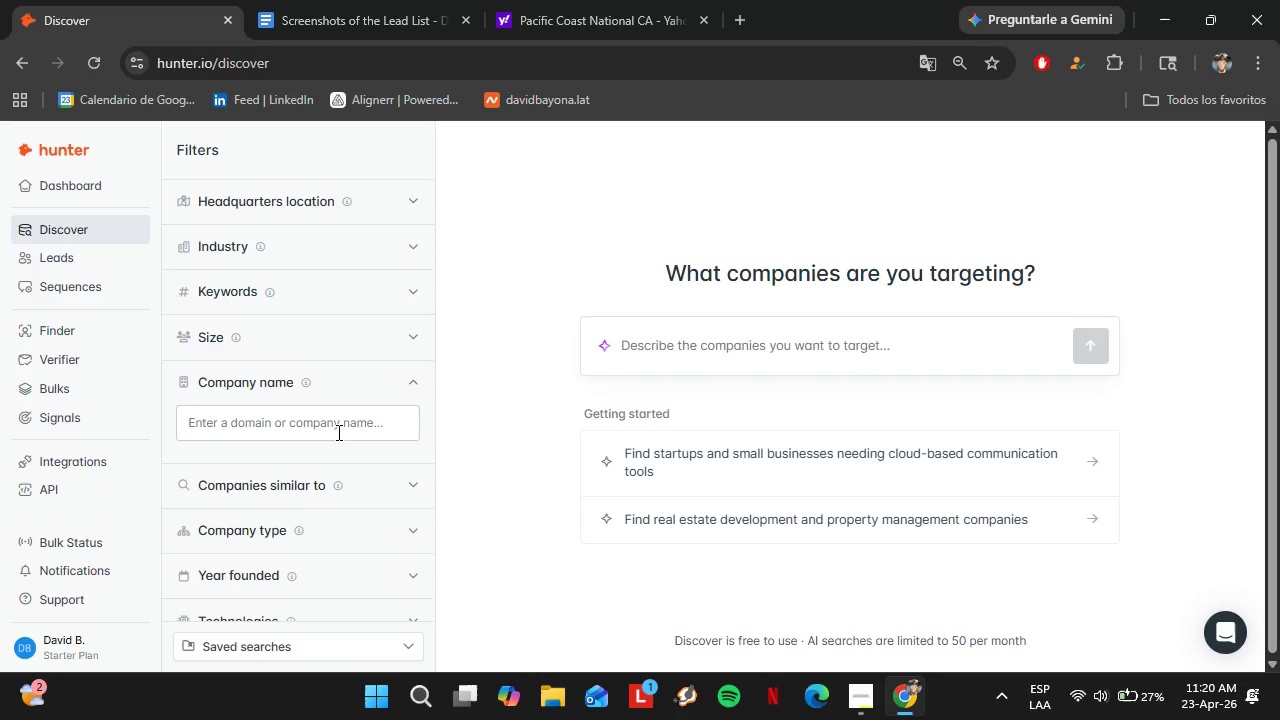 
left_click([337, 431])
 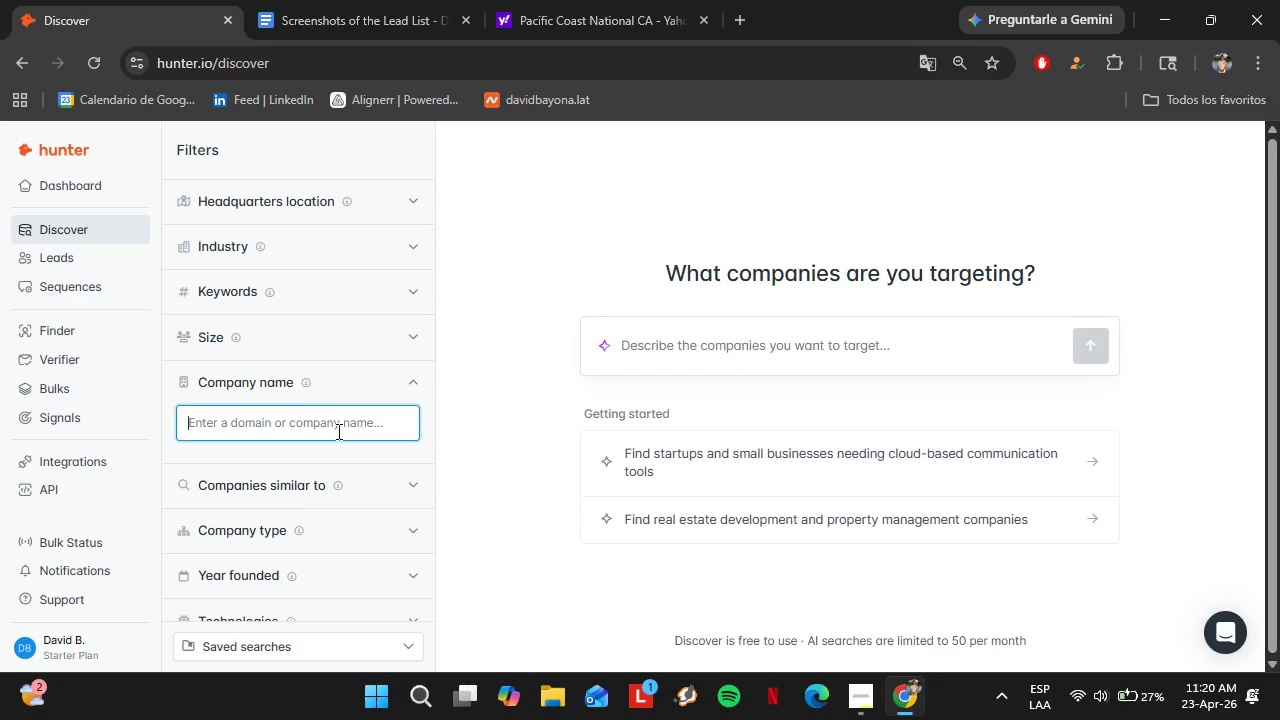 
type(Jm)
key(Backspace)
type(MB Realty)
 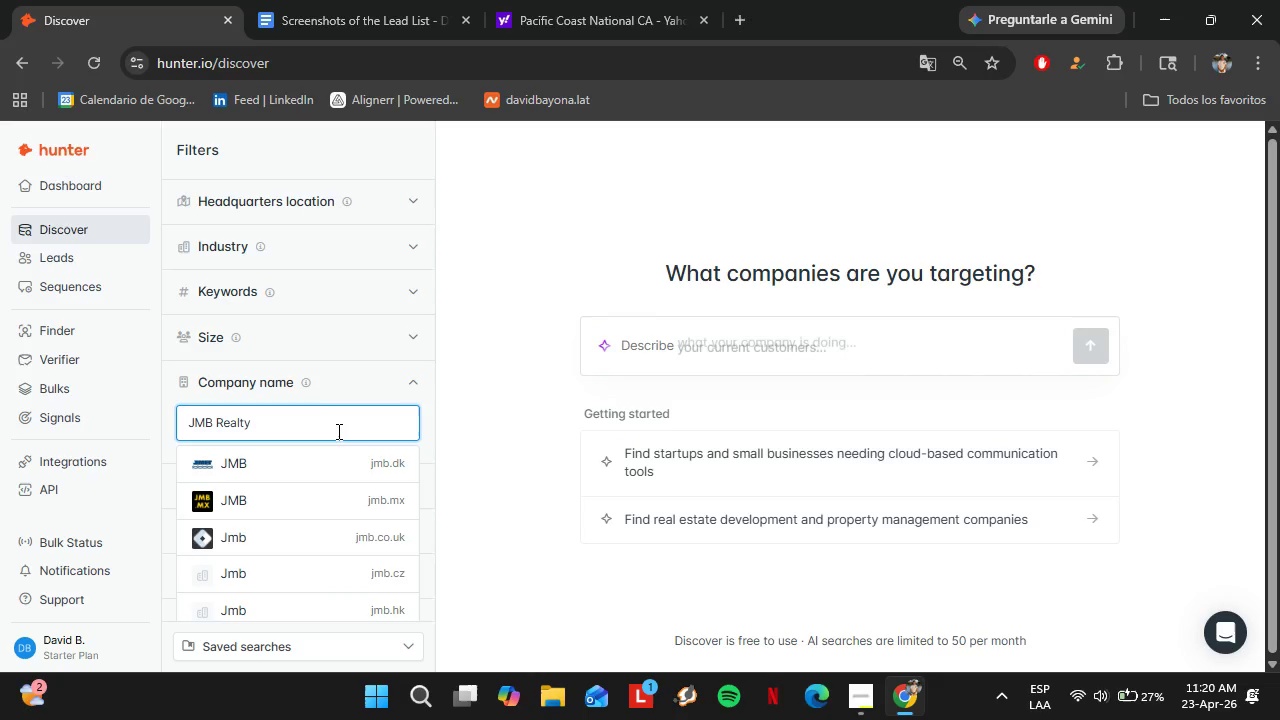 
left_click([295, 508])
 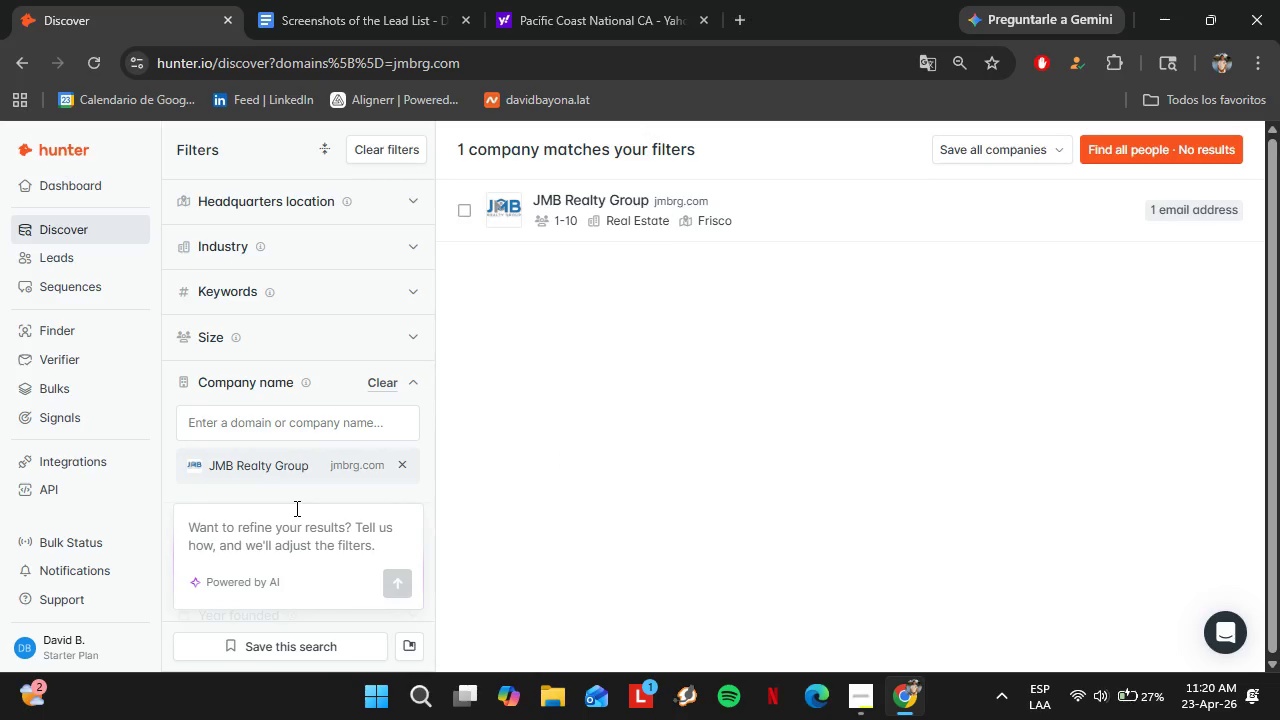 
left_click([775, 235])
 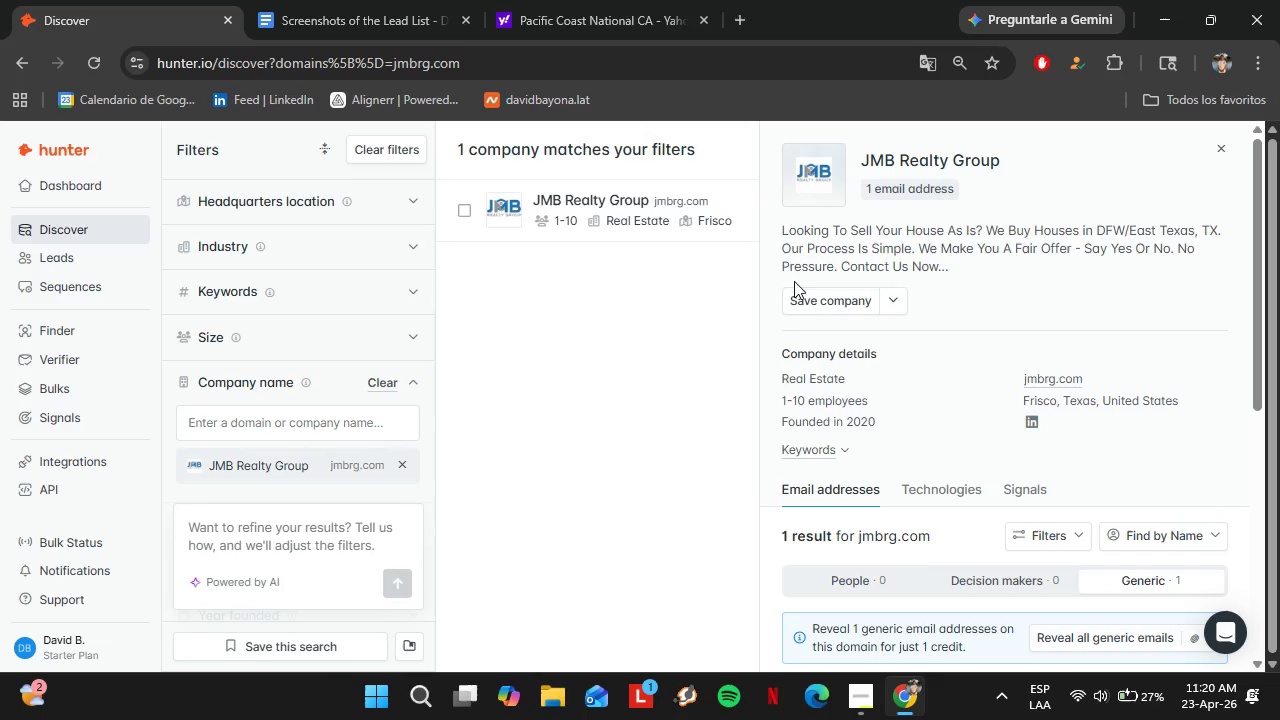 
scroll: coordinate [942, 424], scroll_direction: down, amount: 2.0
 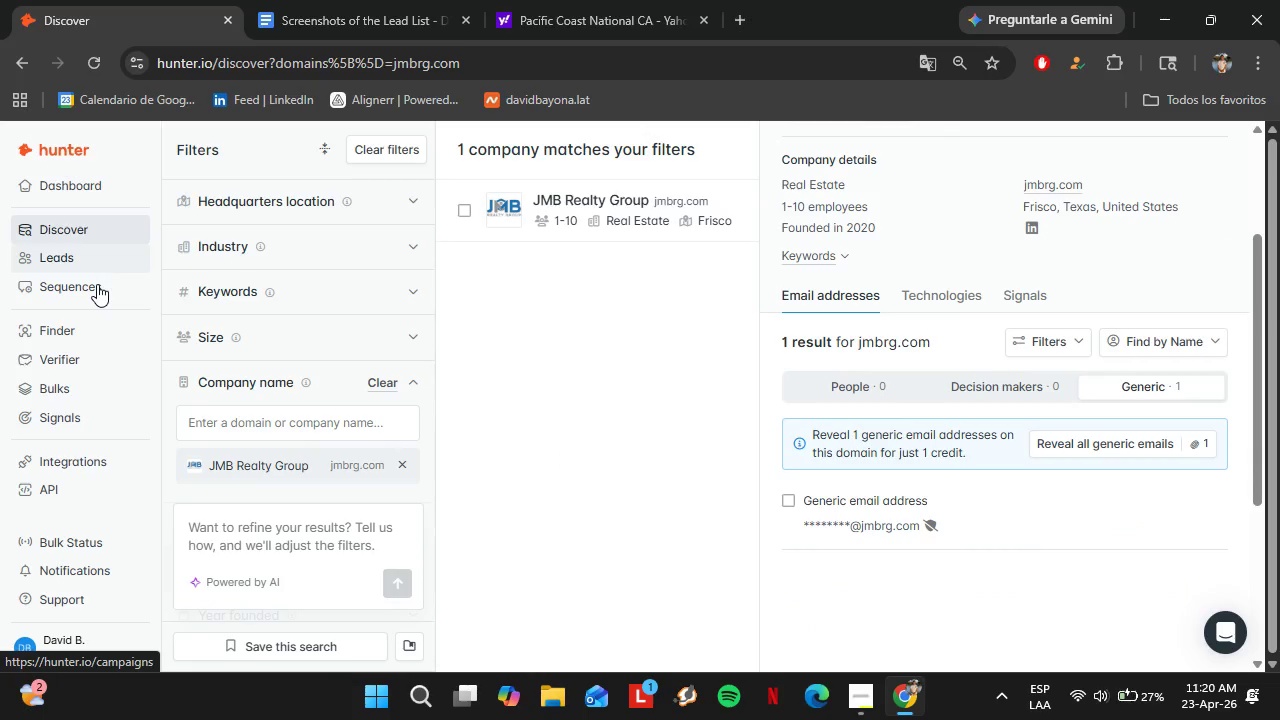 
left_click([84, 323])
 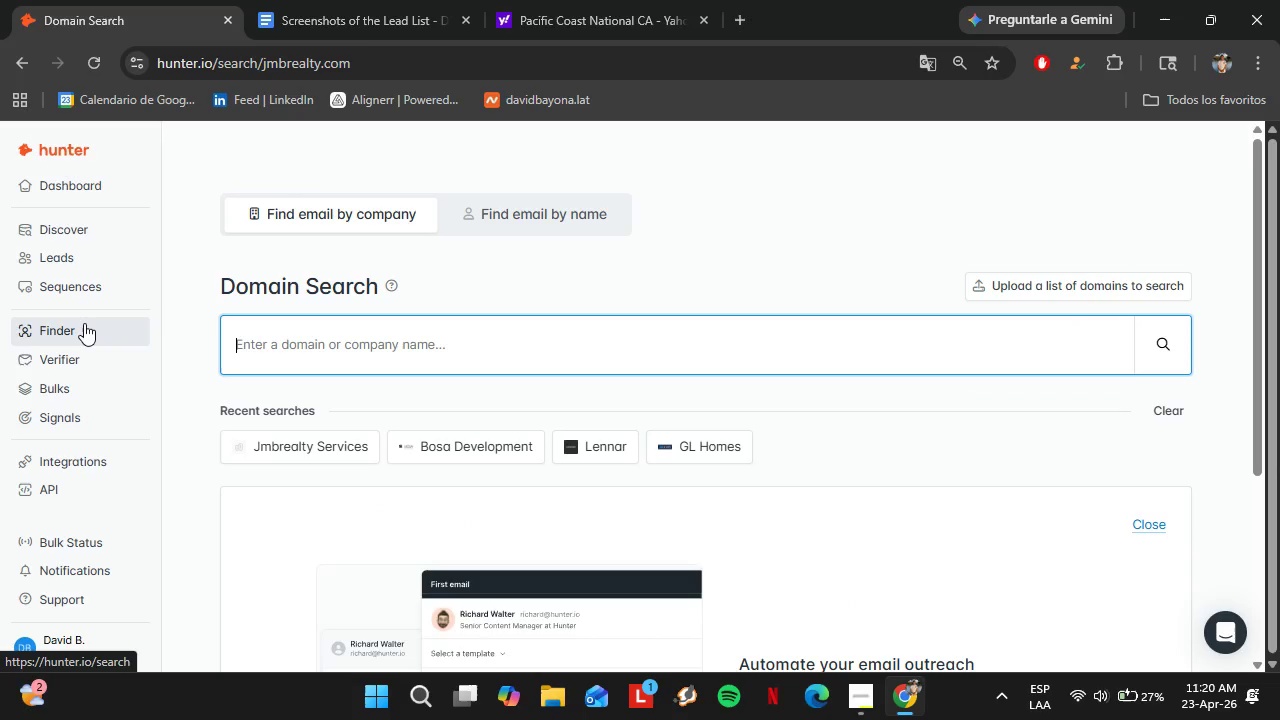 
wait(7.38)
 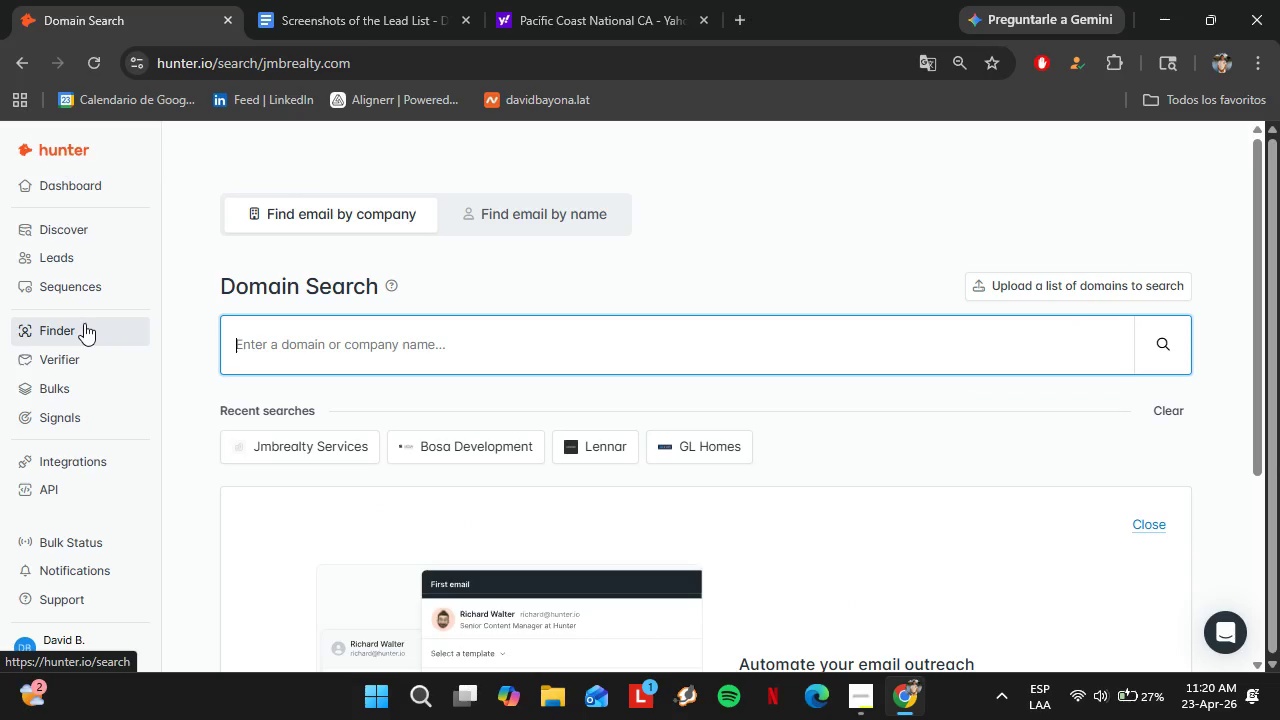 
type(Glenborough)
 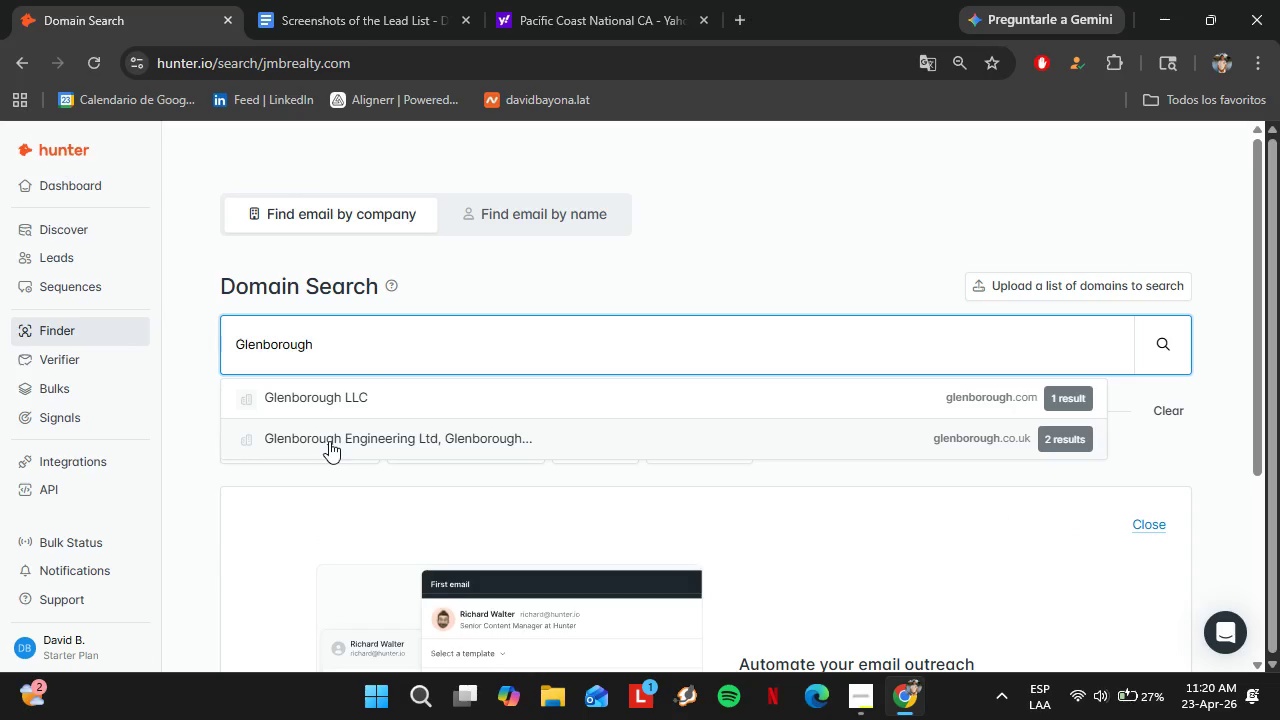 
key(ArrowDown)
 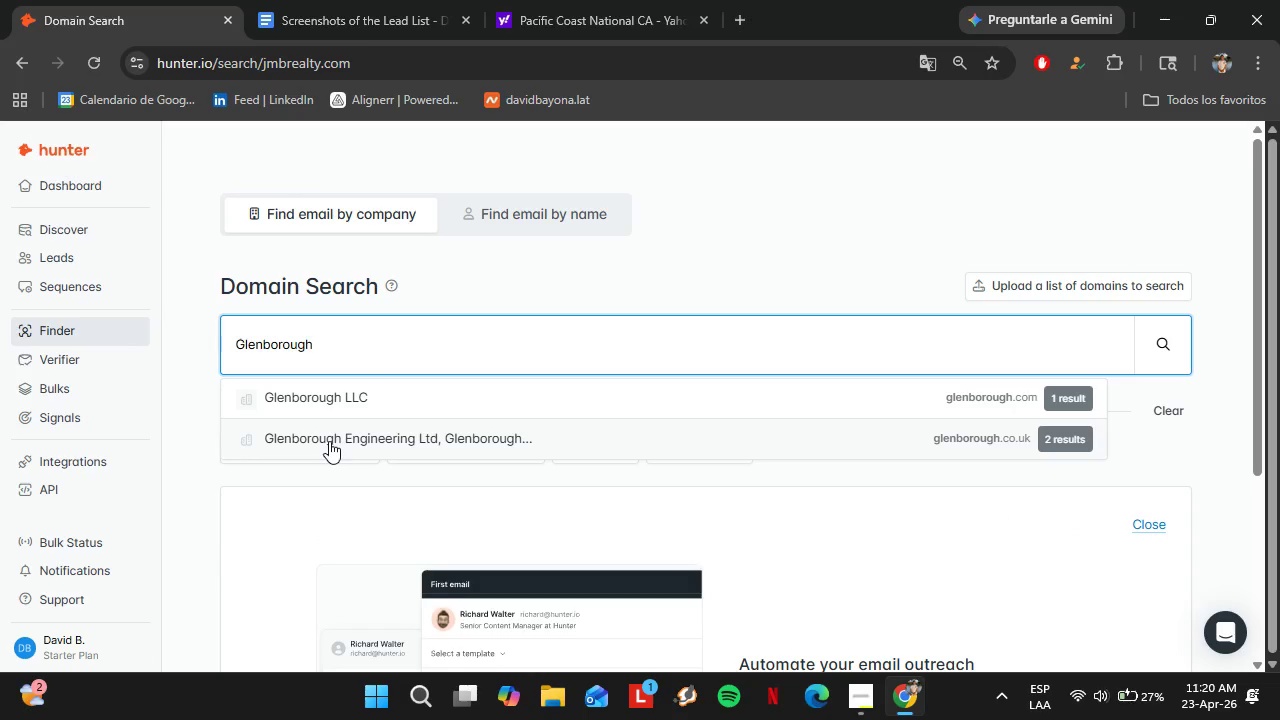 
key(Enter)
 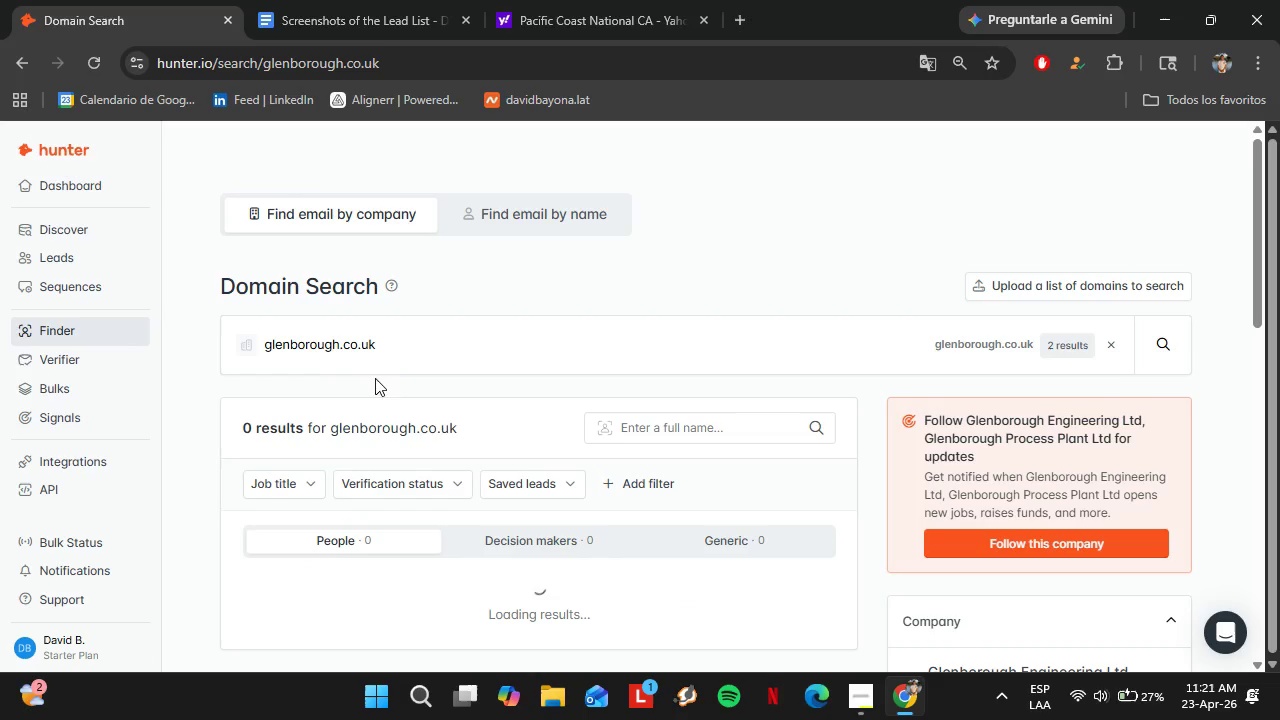 
left_click([386, 359])
 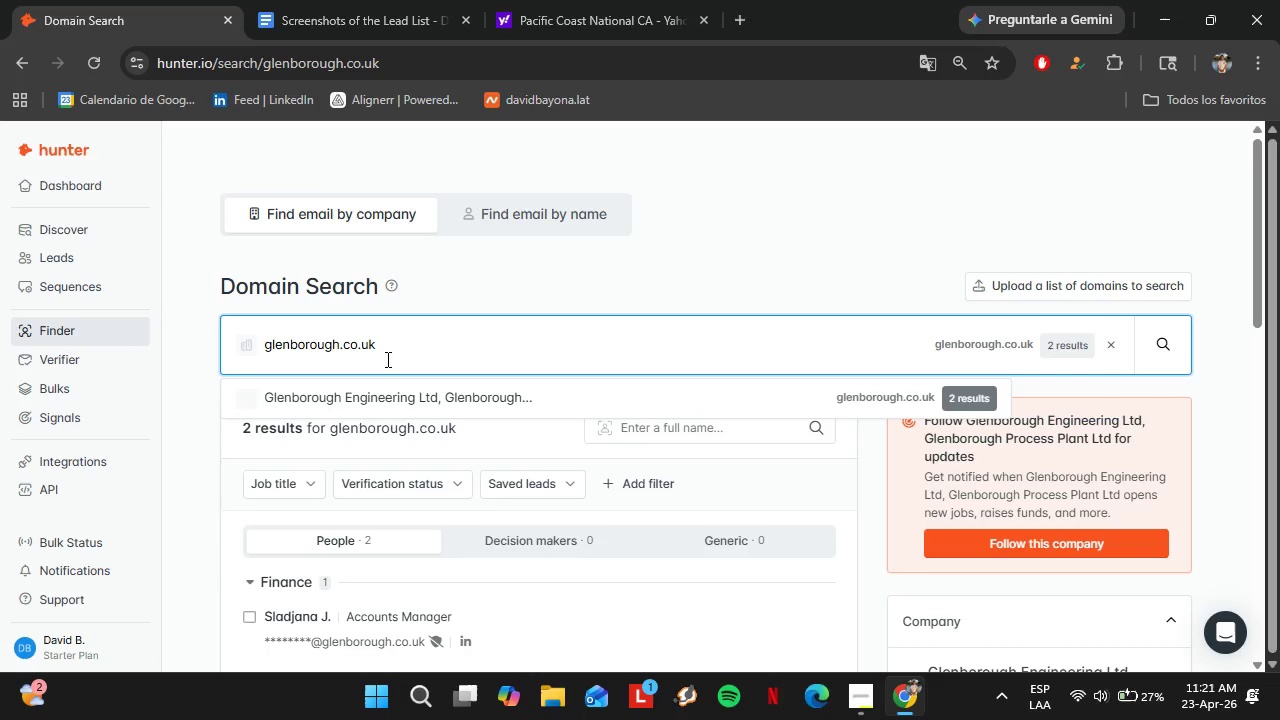 
key(Backspace)
 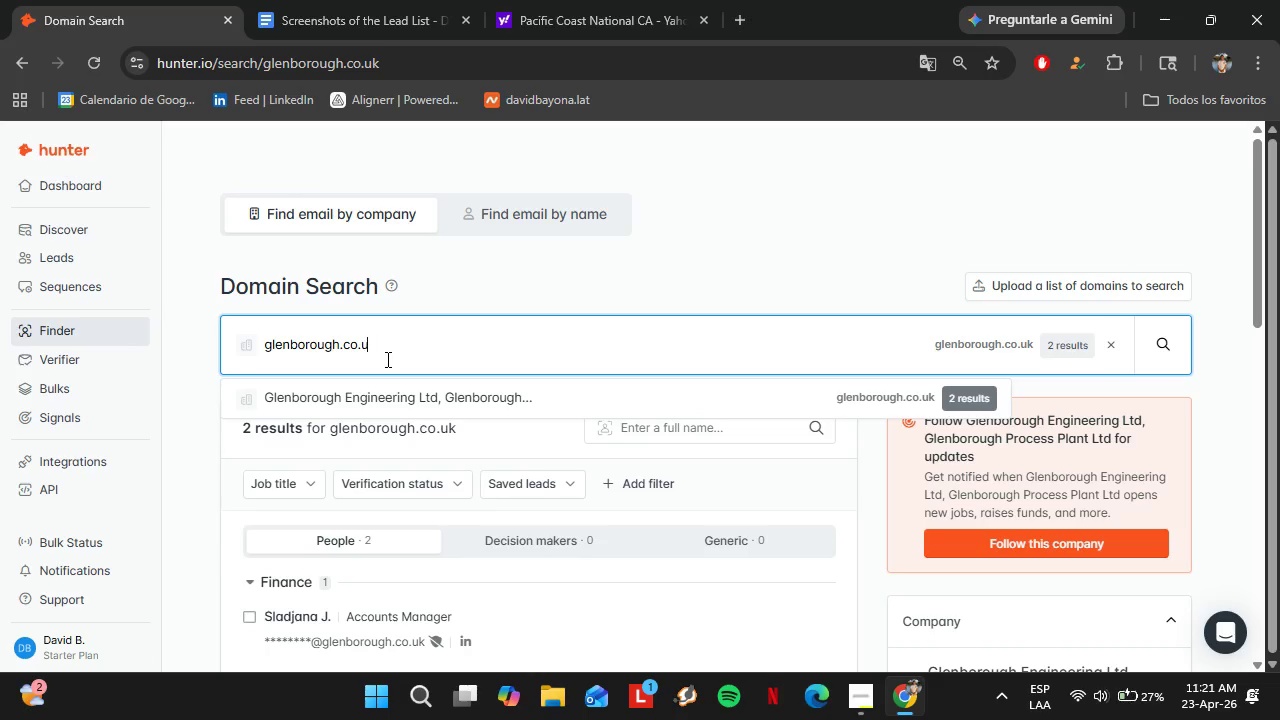 
key(Backspace)
 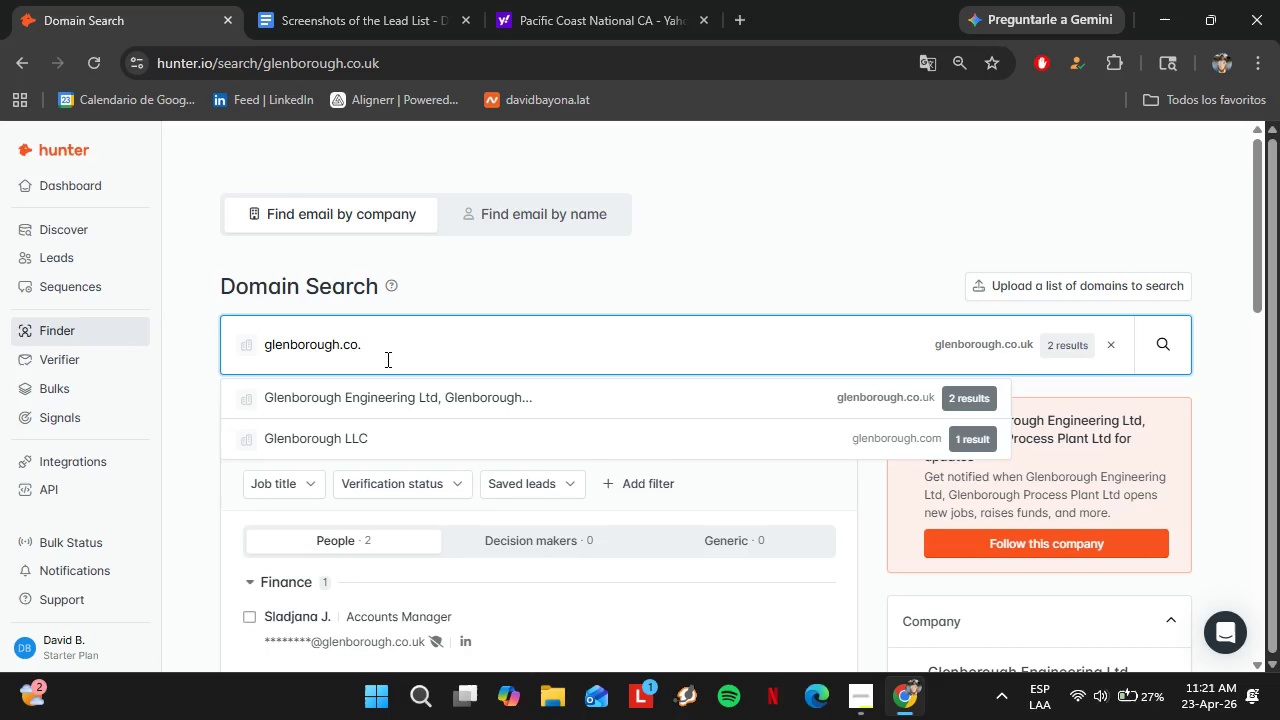 
key(Backspace)
 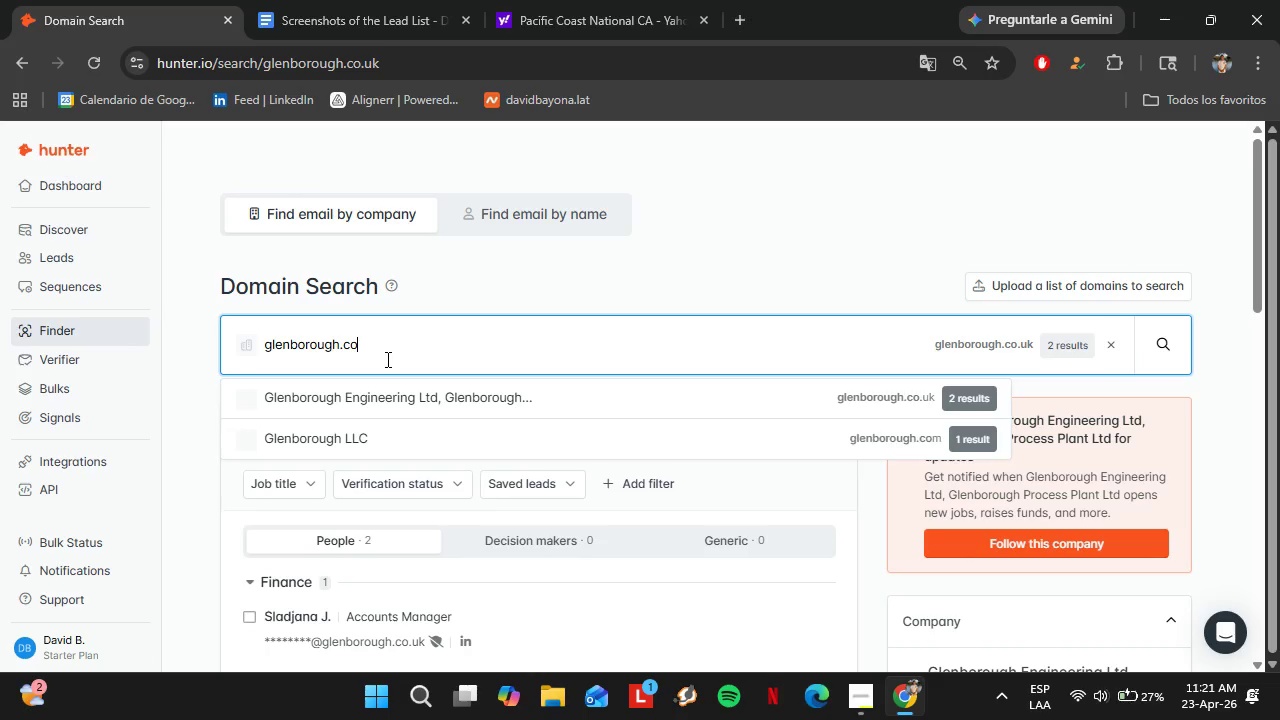 
key(M)
 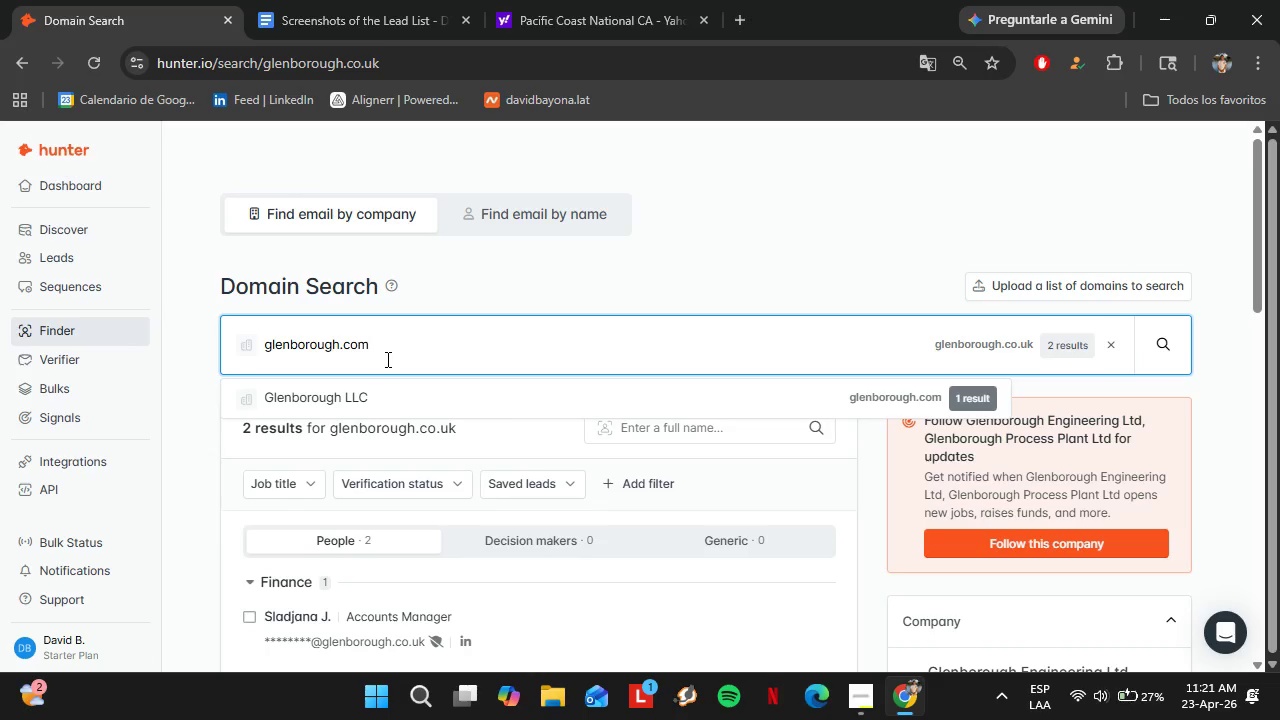 
key(Enter)
 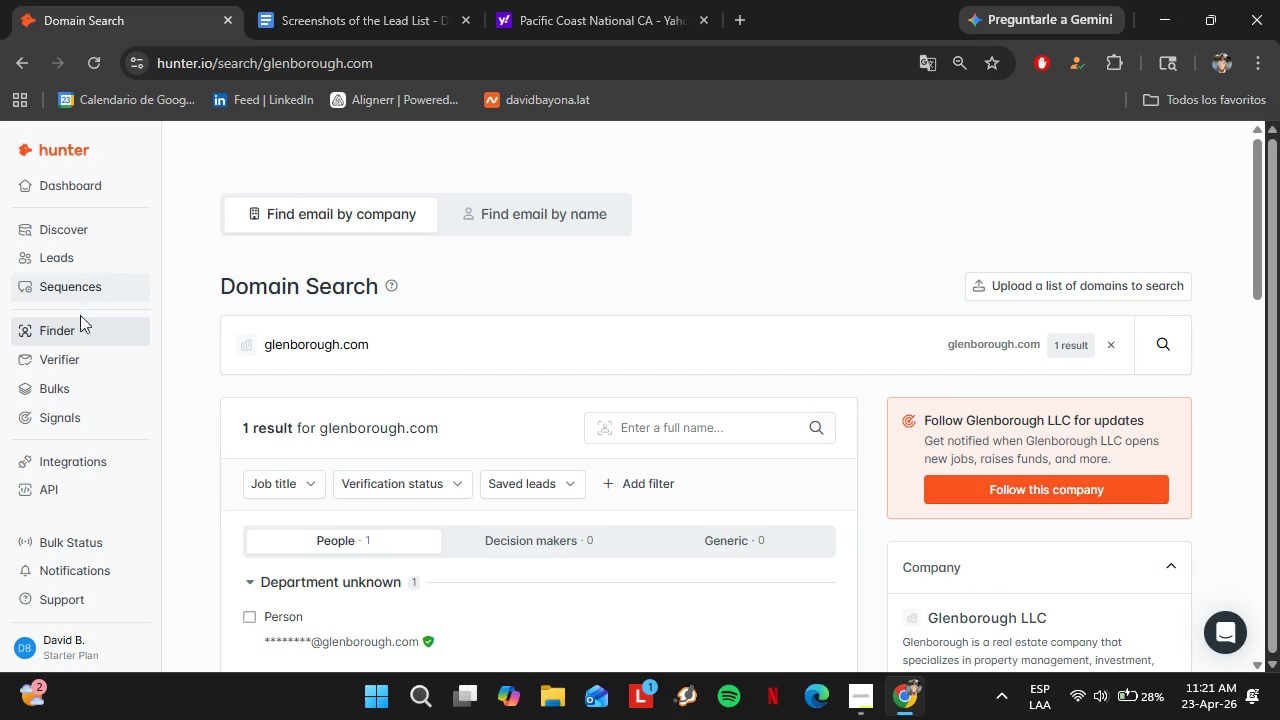 
wait(8.06)
 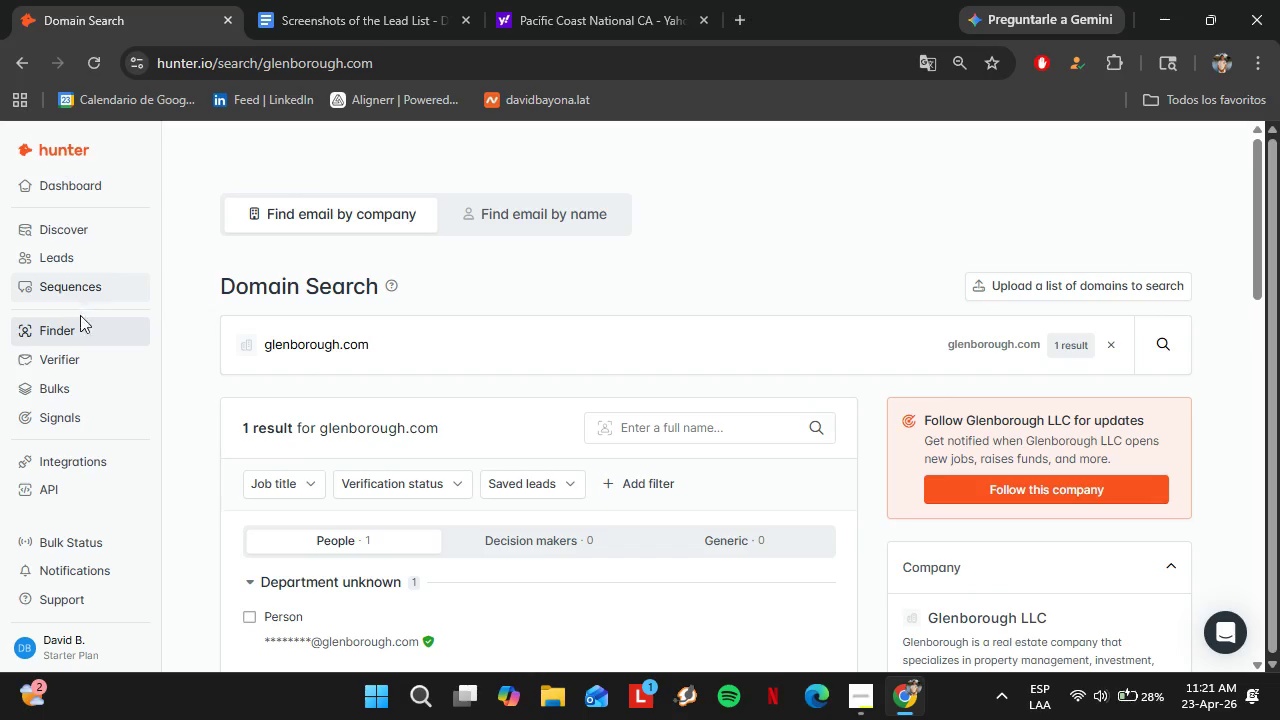 
left_click([94, 220])
 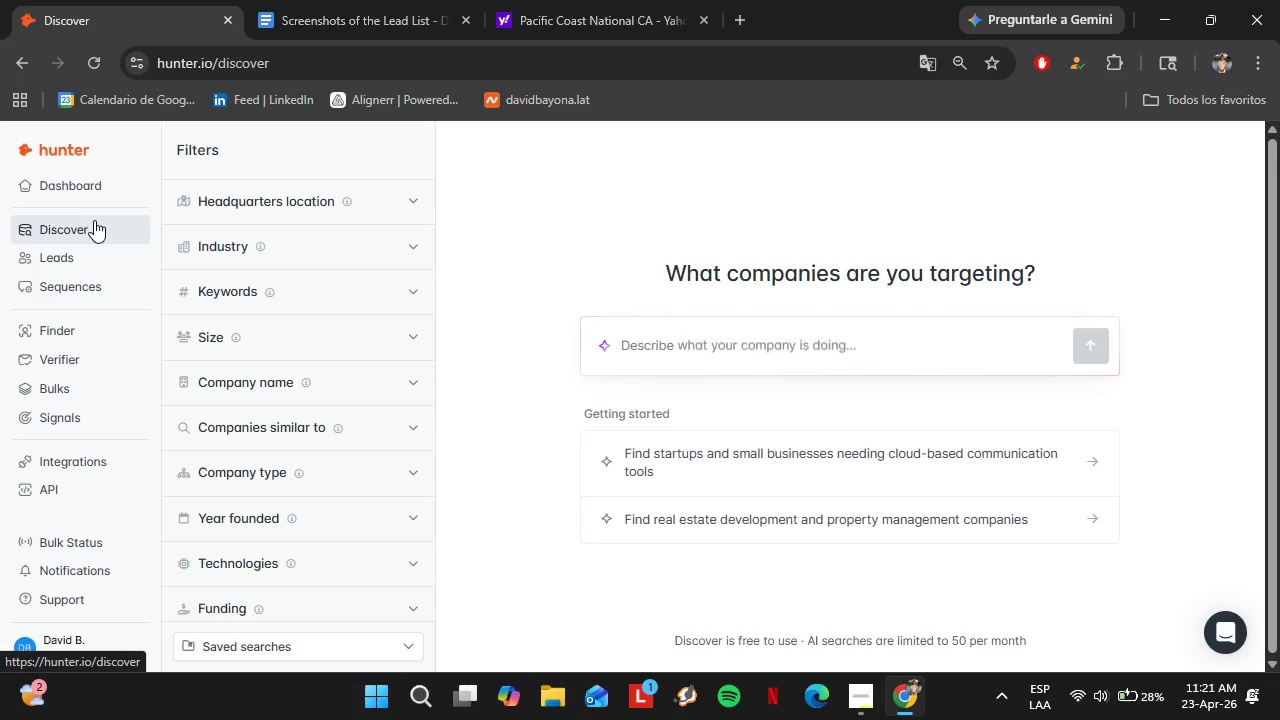 
wait(11.16)
 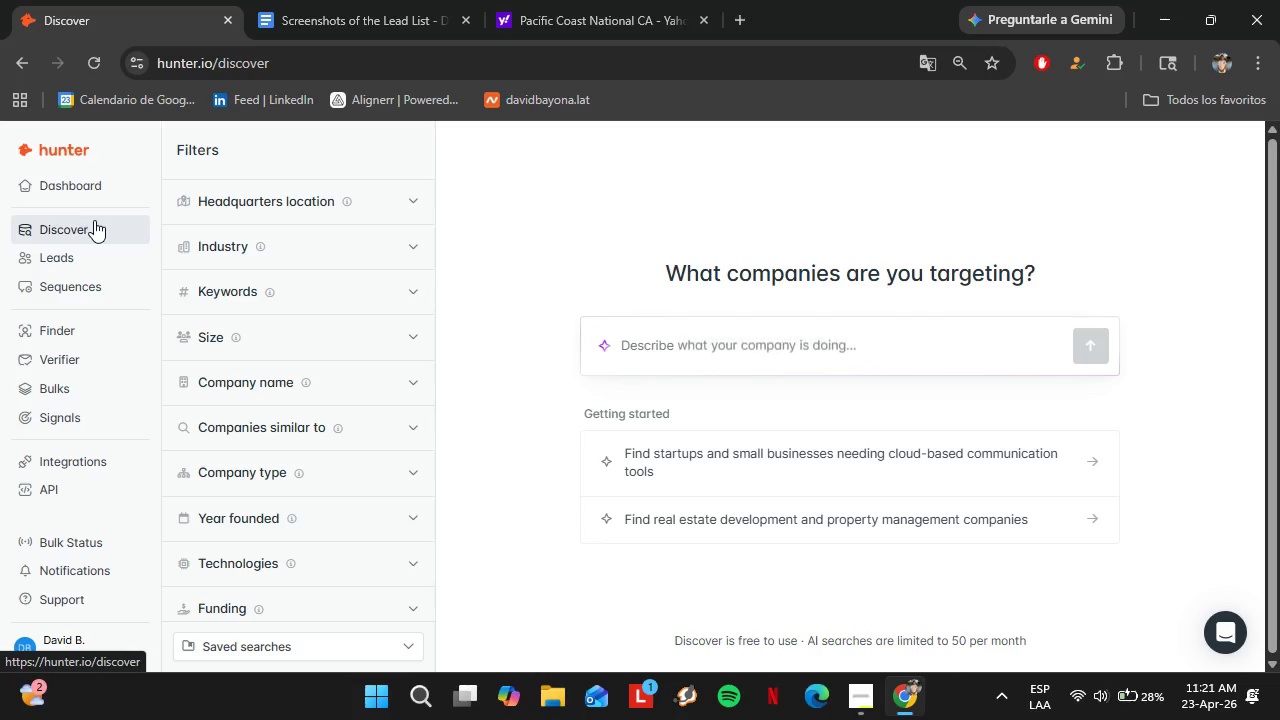 
left_click([404, 383])
 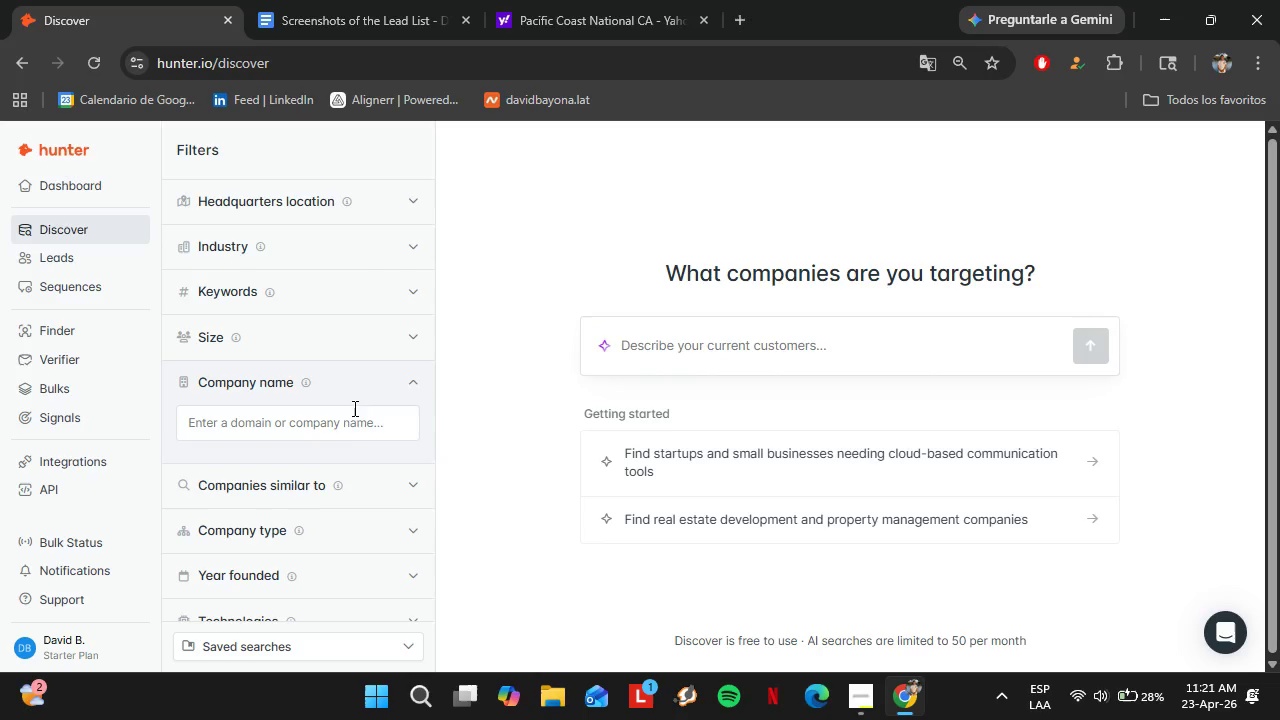 
left_click([344, 425])
 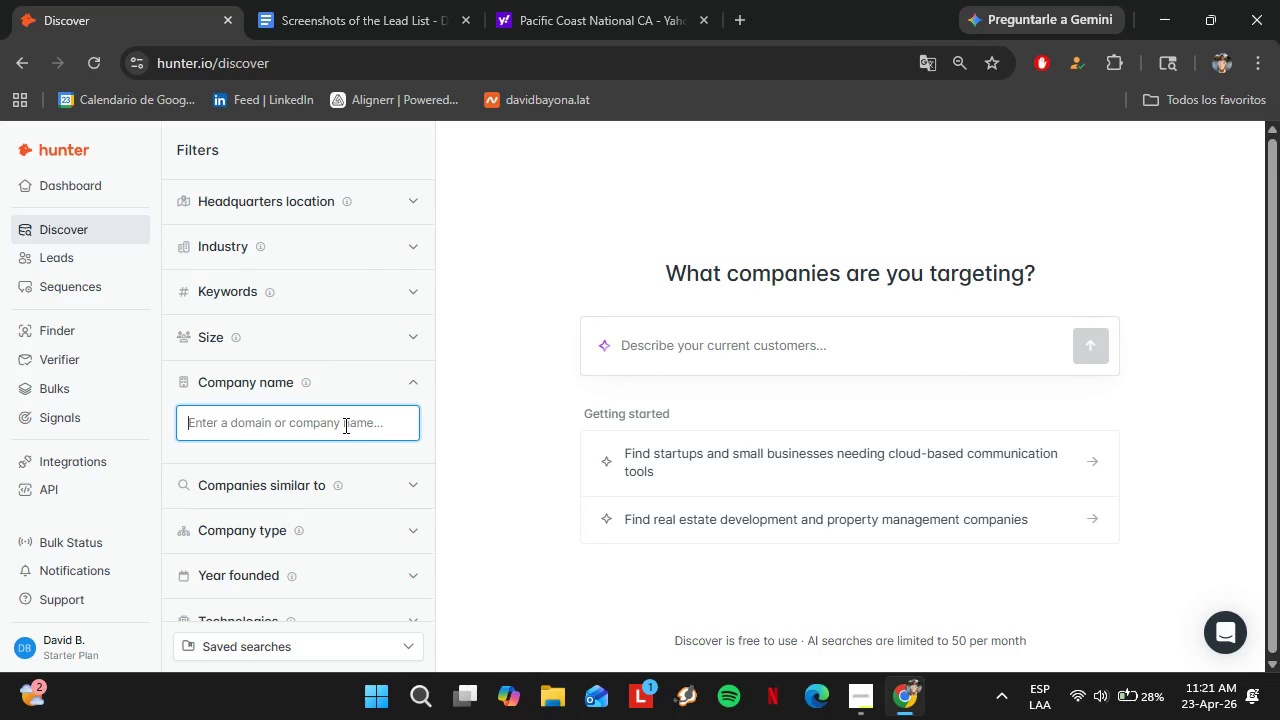 
type(Glenv)
key(Backspace)
type(borough Realty)
 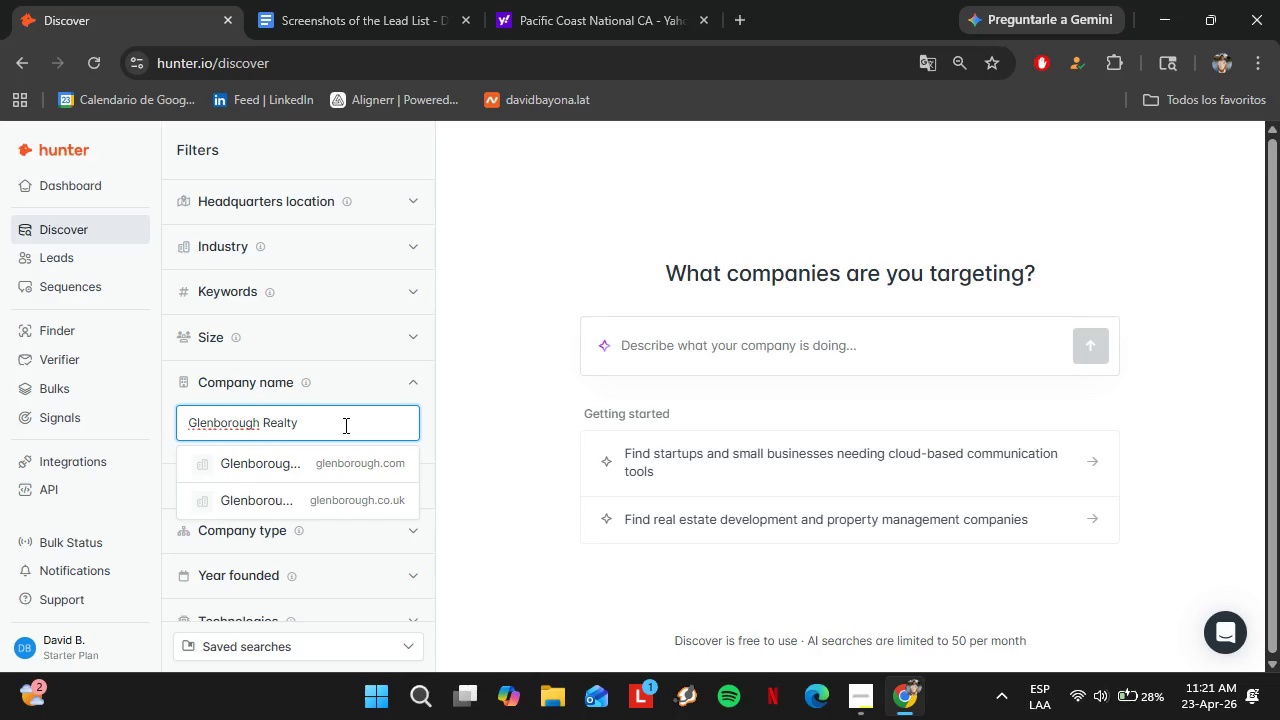 
wait(5.08)
 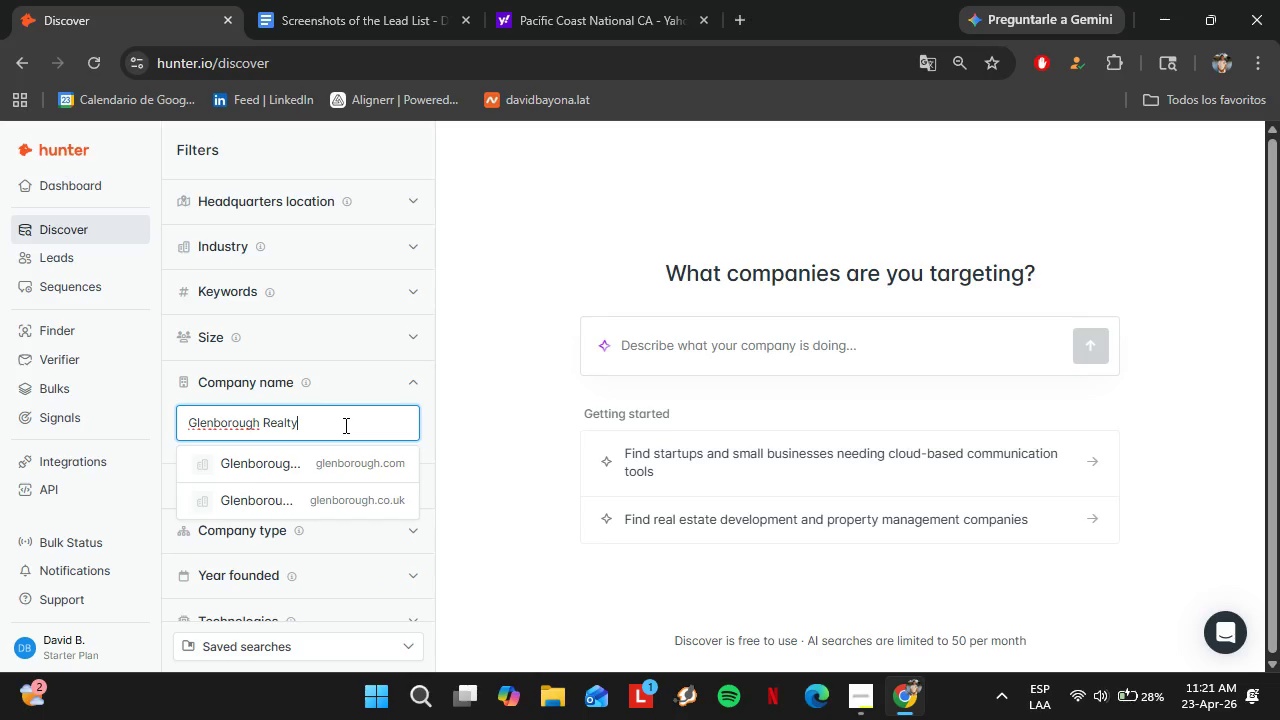 
left_click([296, 461])
 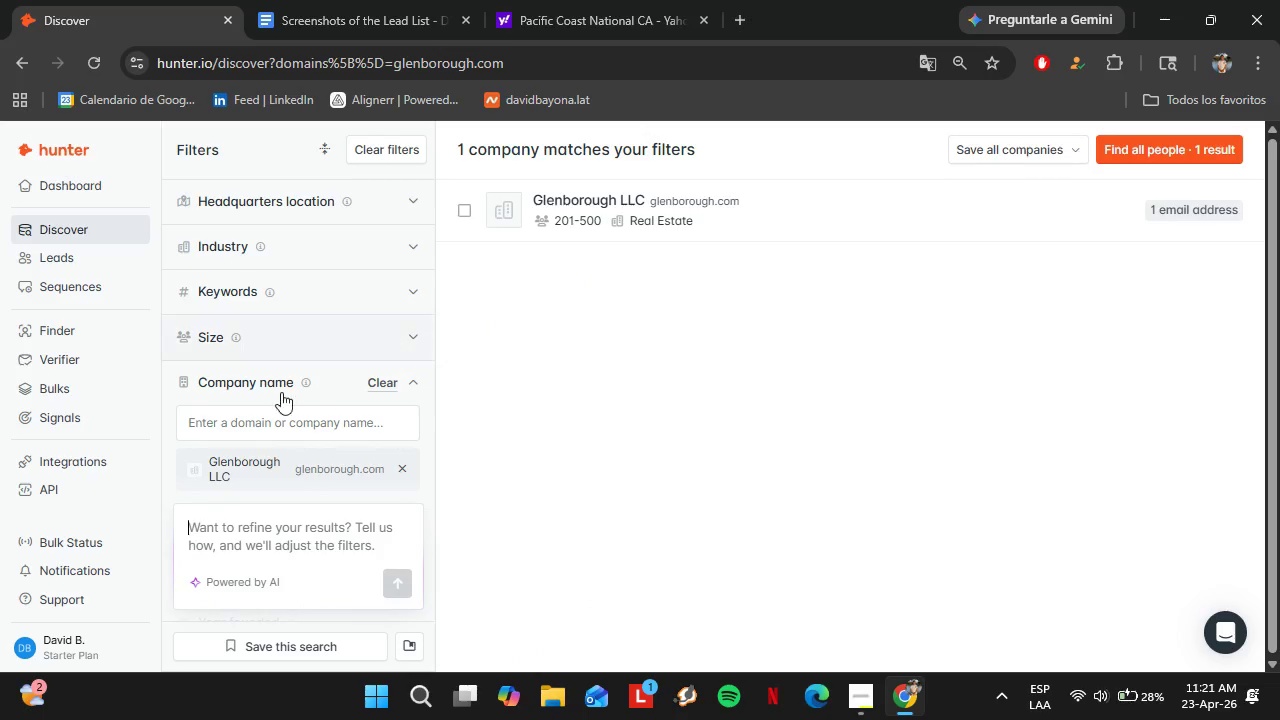 
wait(5.23)
 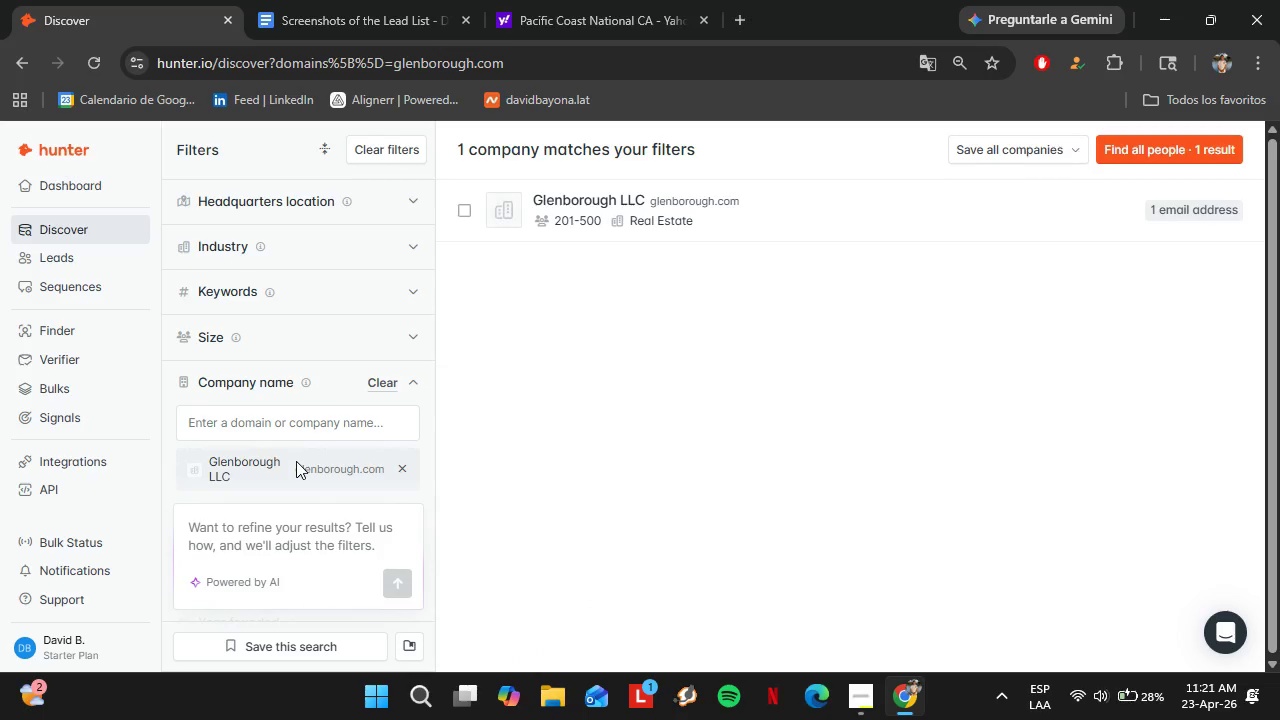 
left_click([69, 324])
 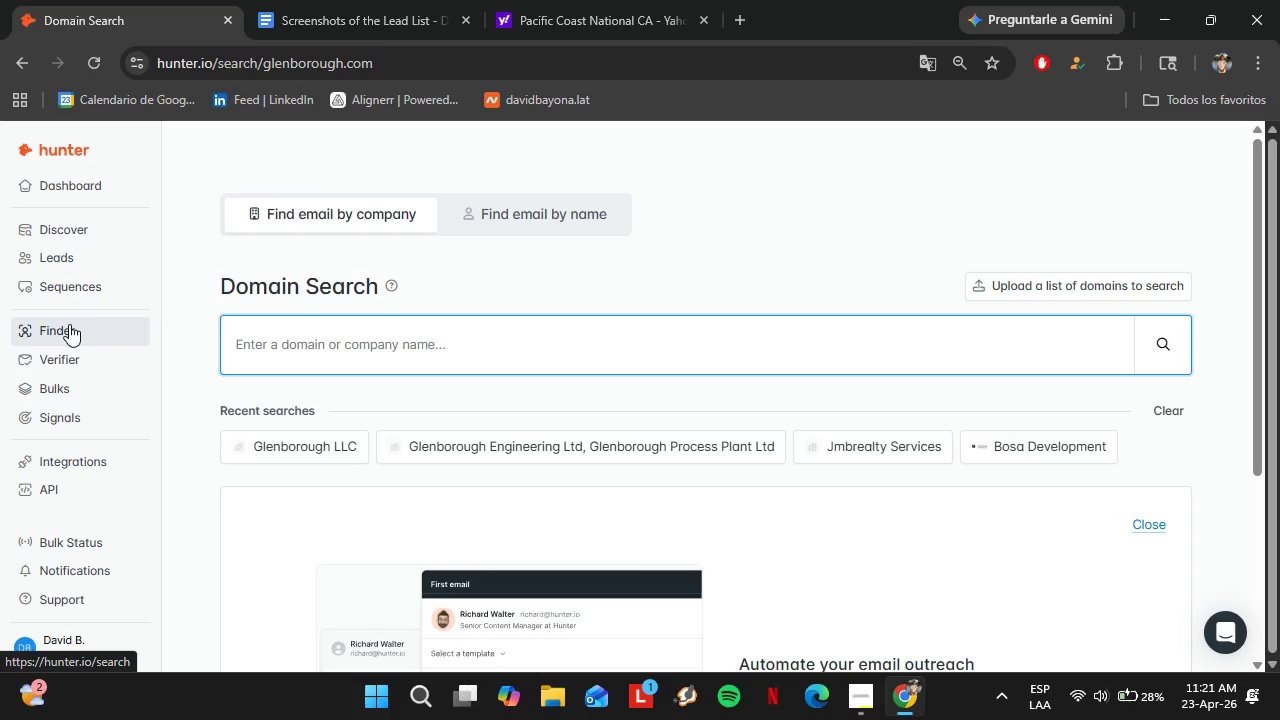 
type(Paci)
 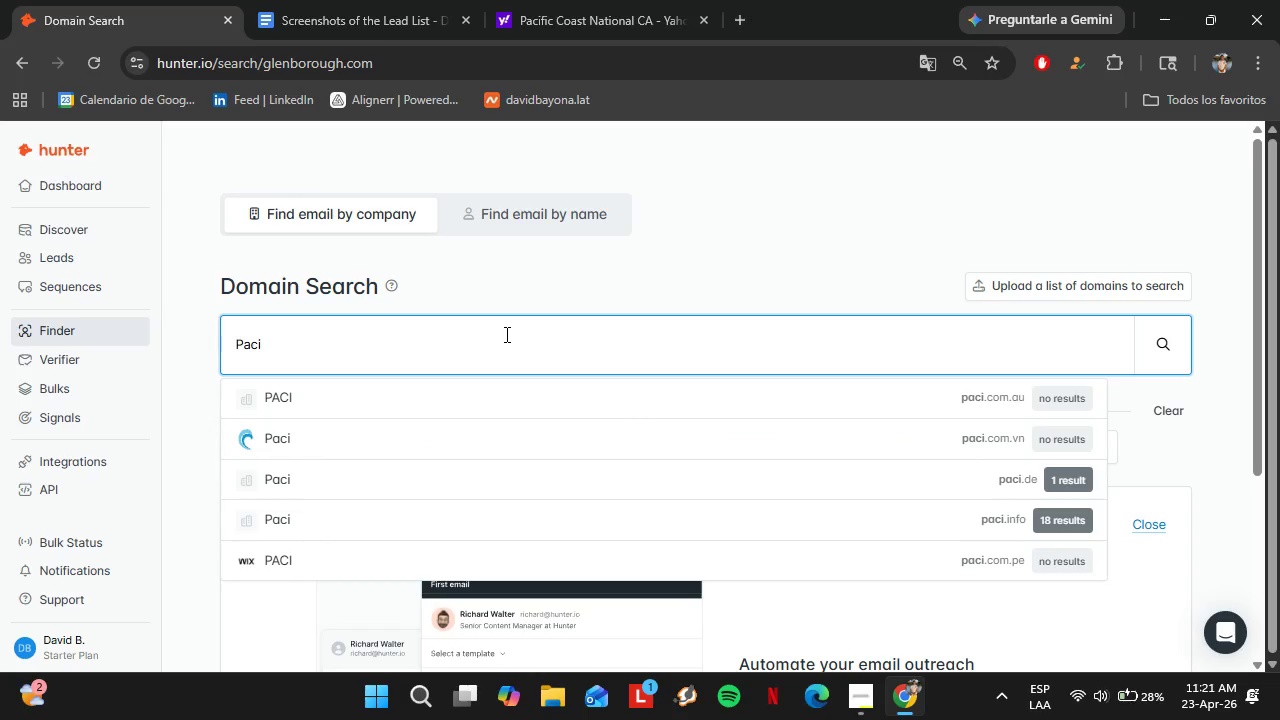 
type(ficdevelopmentgroup.com)
 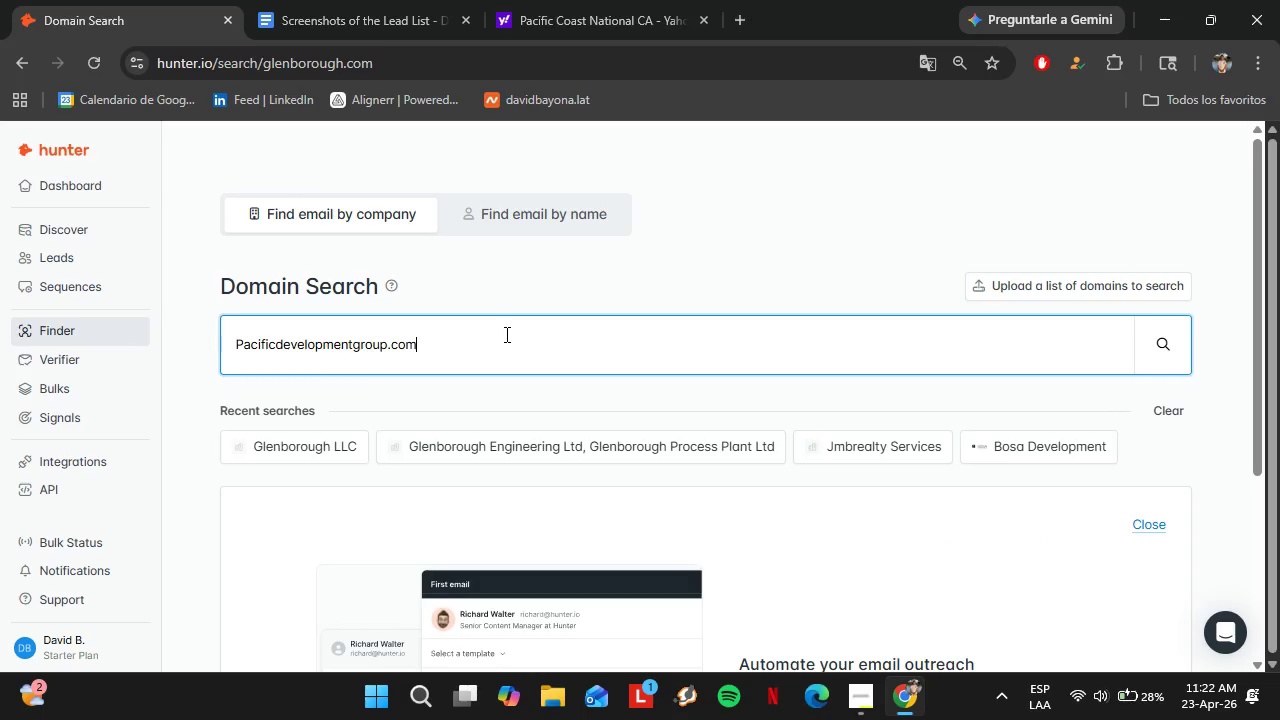 
key(Enter)
 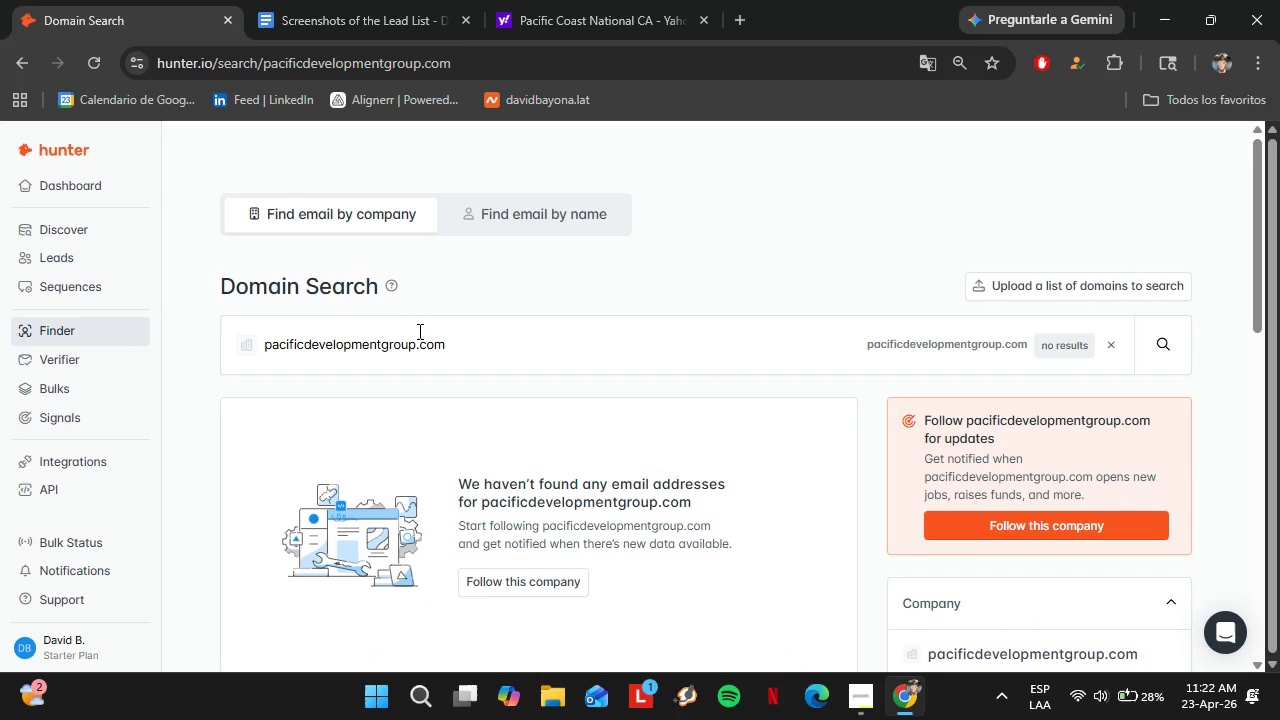 
left_click_drag(start_coordinate=[416, 339], to_coordinate=[265, 337])
 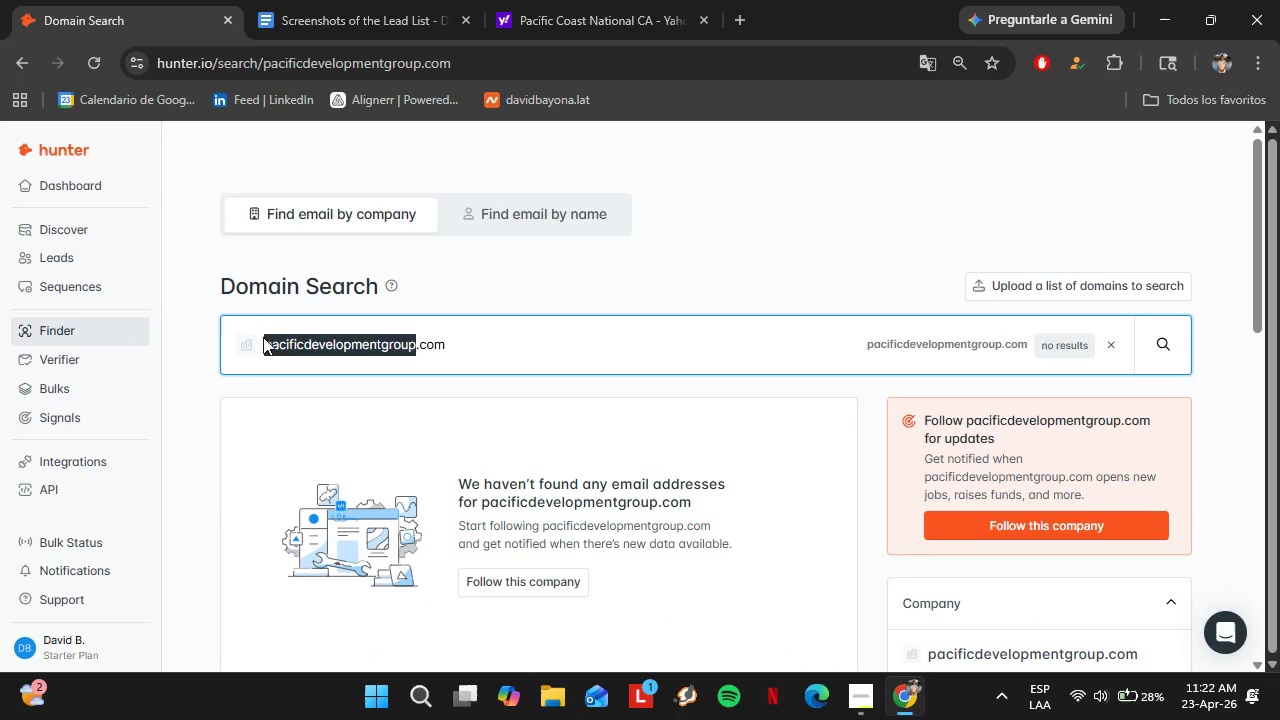 
key(Control+C)
 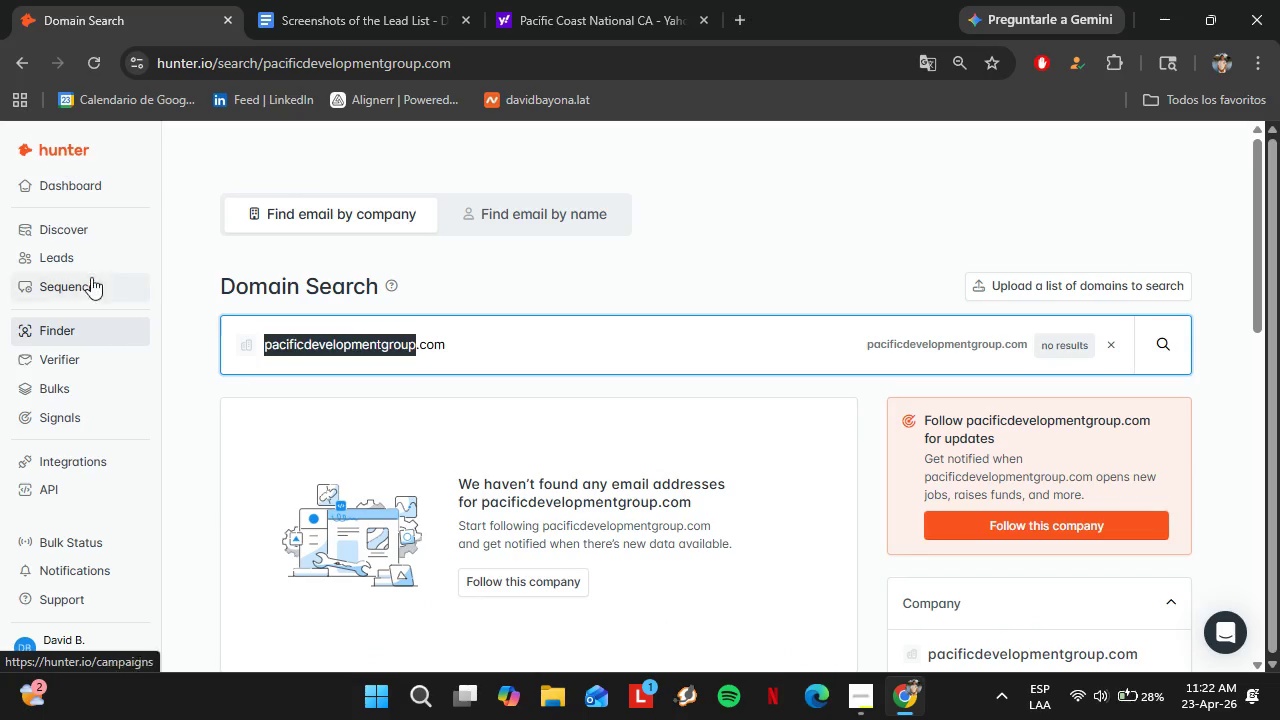 
left_click([75, 236])
 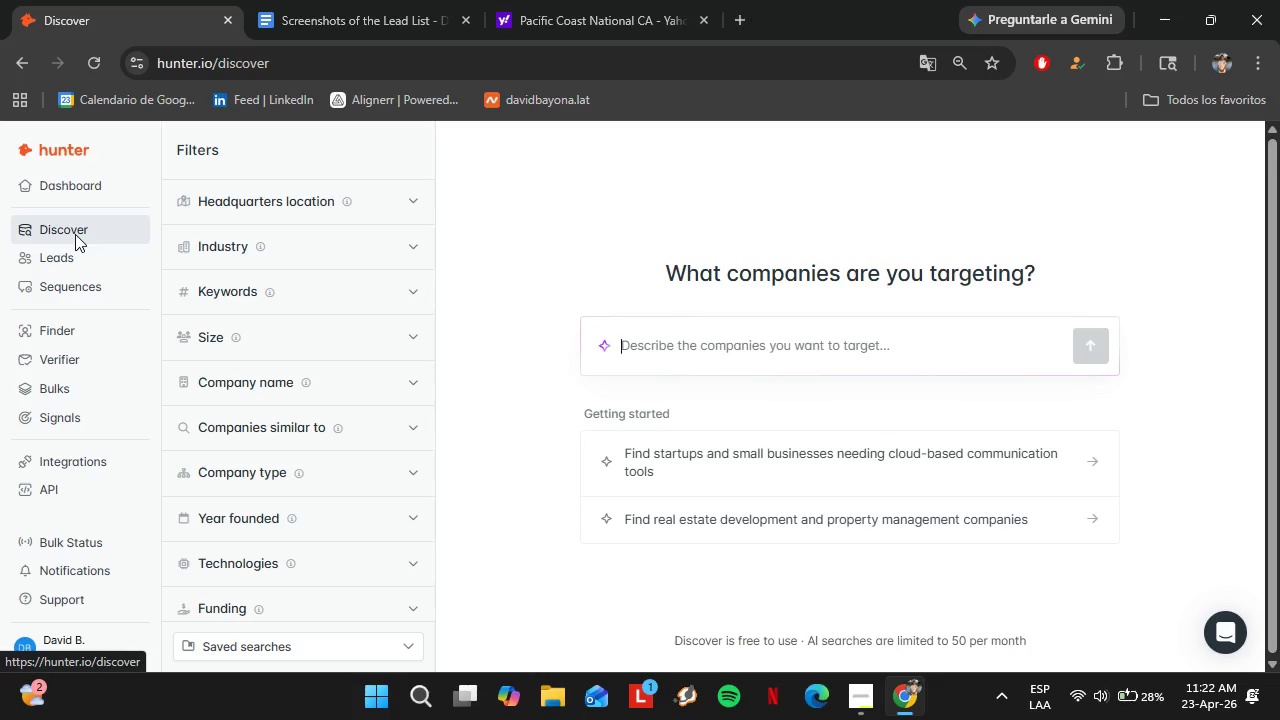 
left_click([319, 393])
 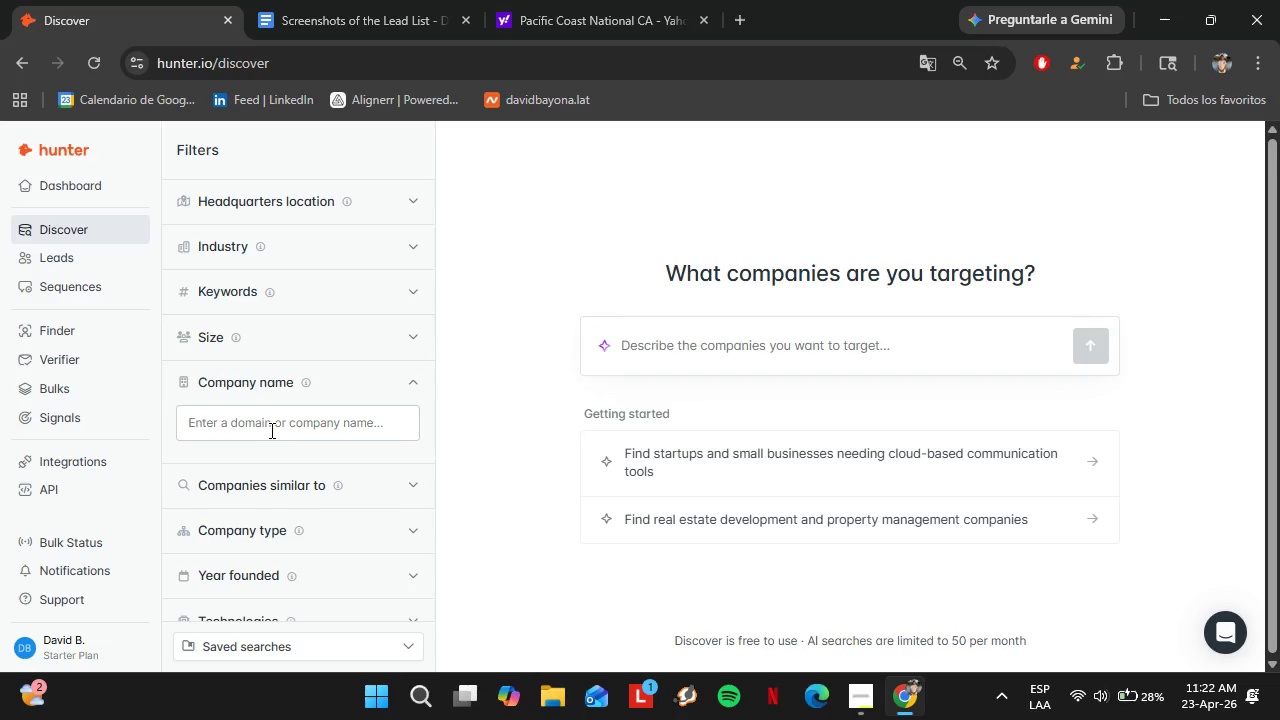 
key(Control+V)
 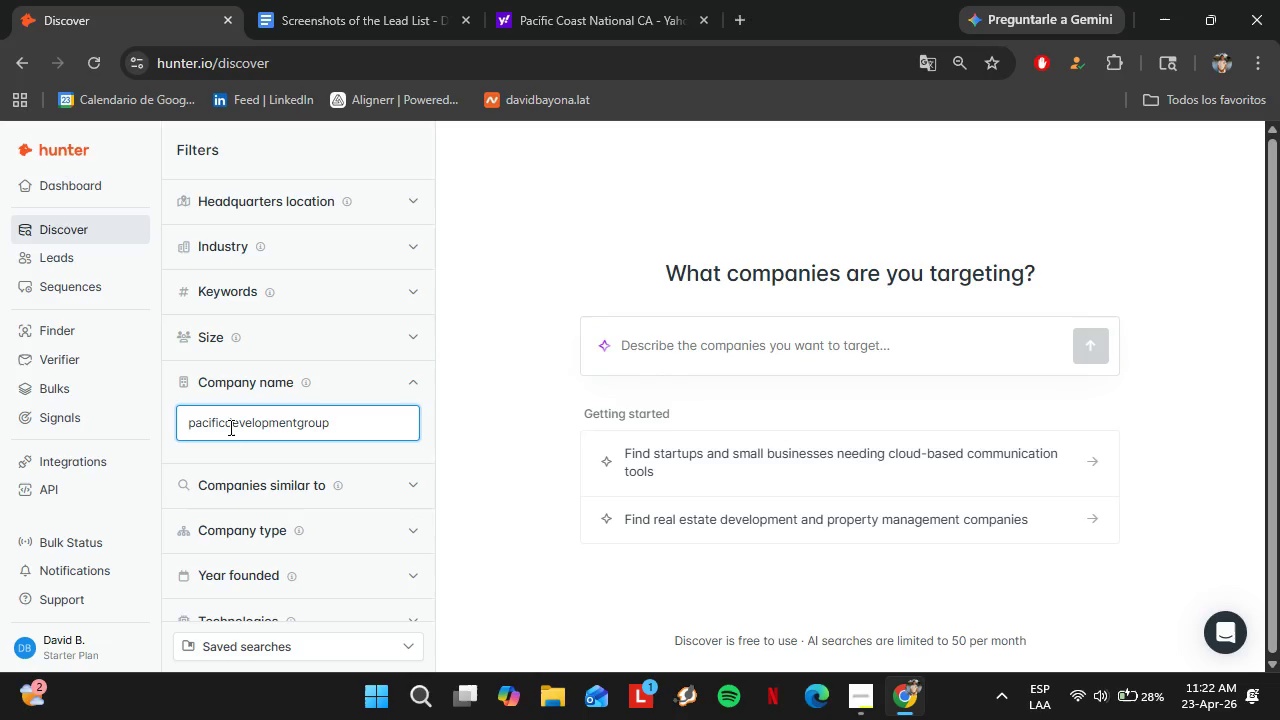 
left_click([226, 427])
 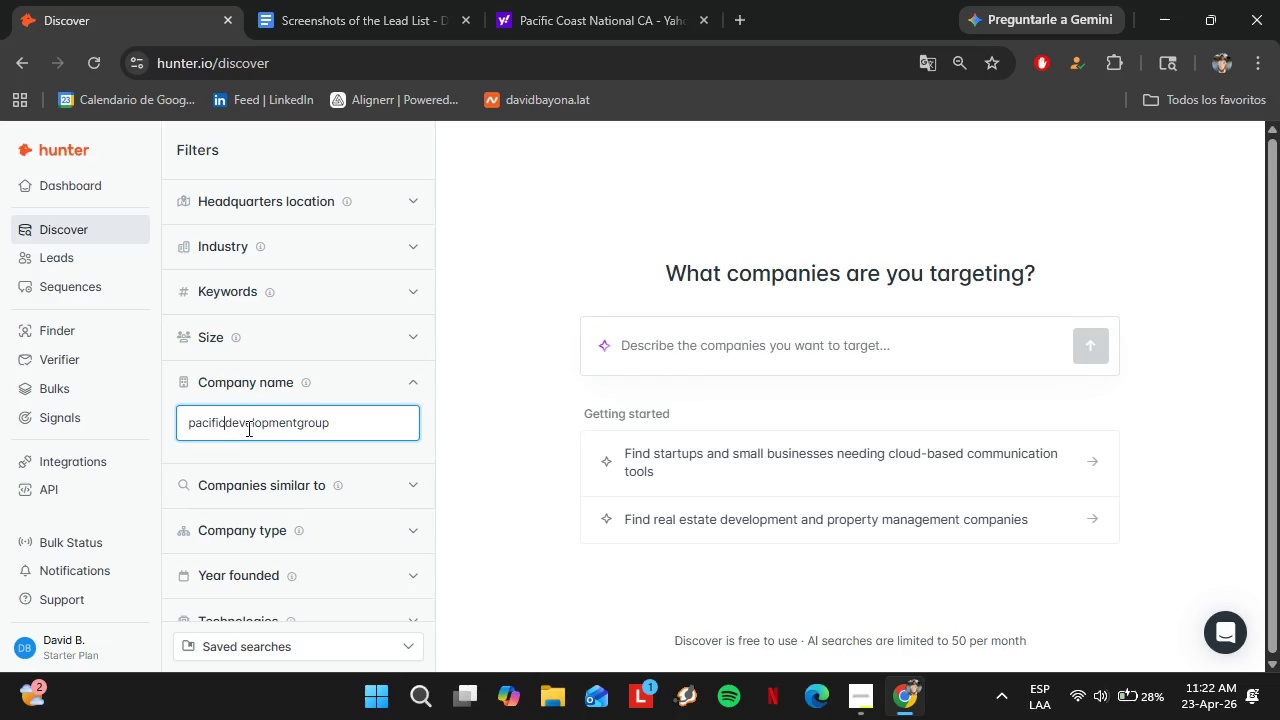 
key(Space)
 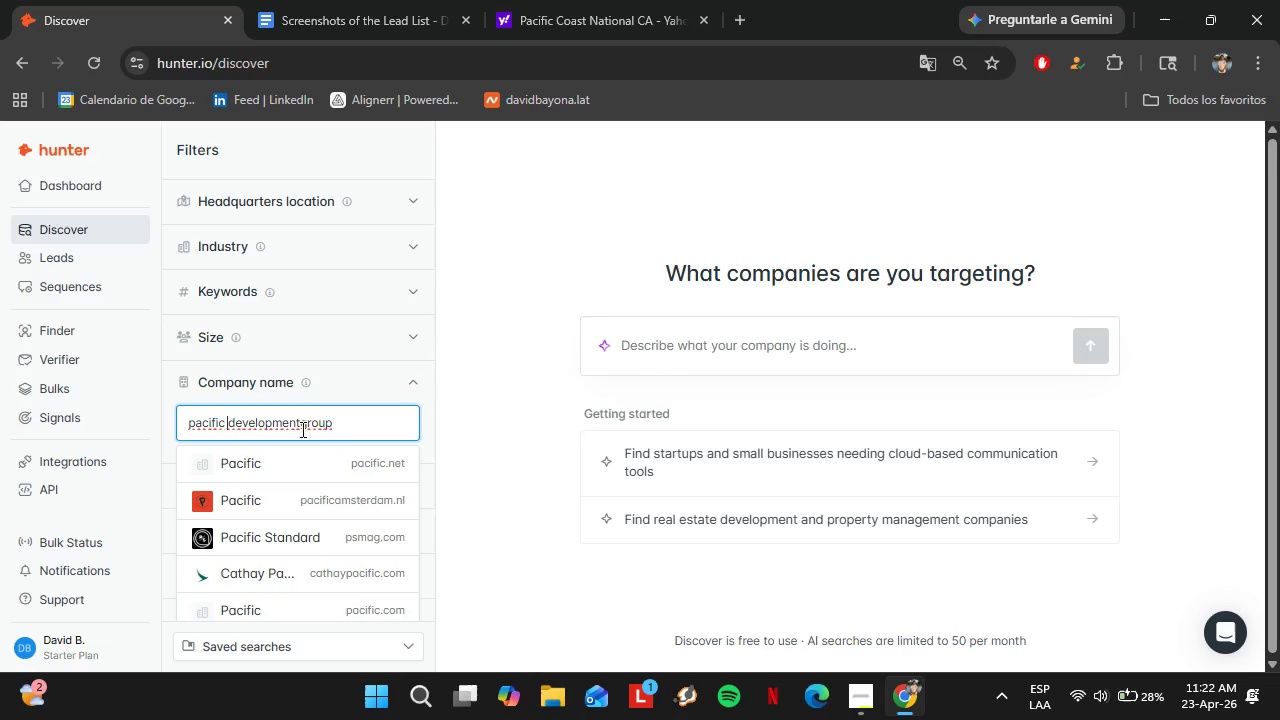 
key(Space)
 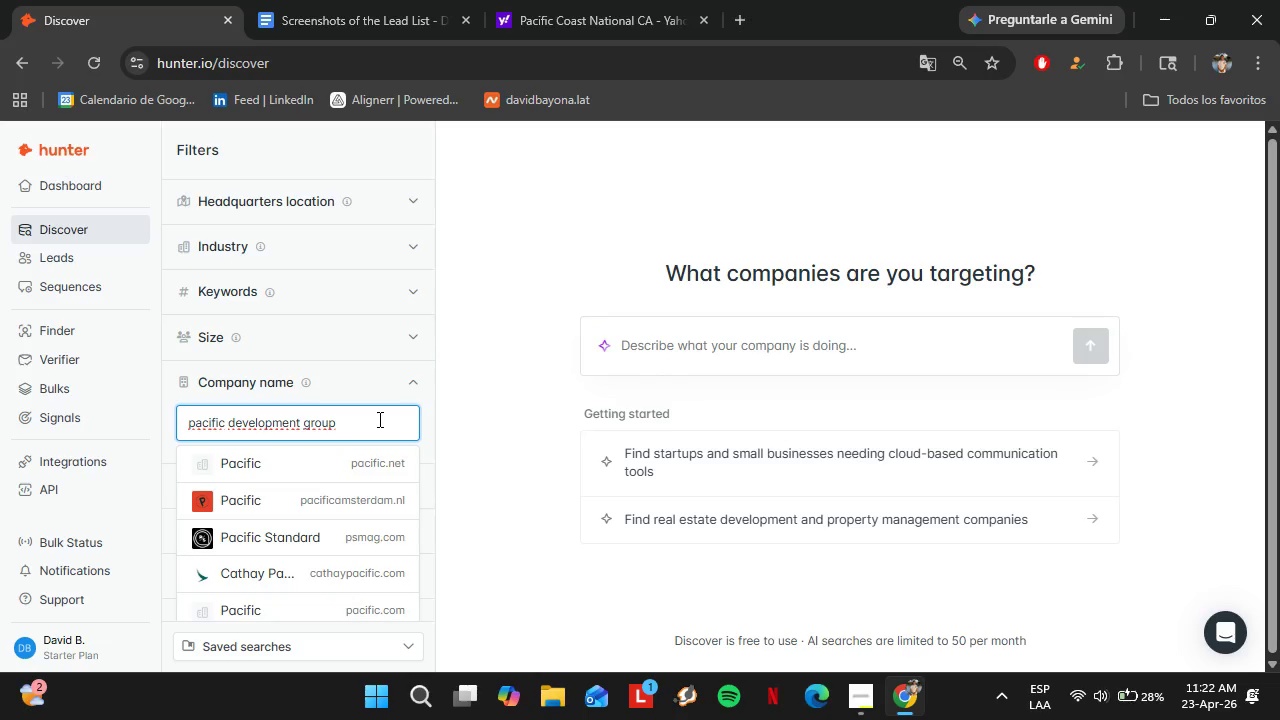 
left_click([378, 418])
 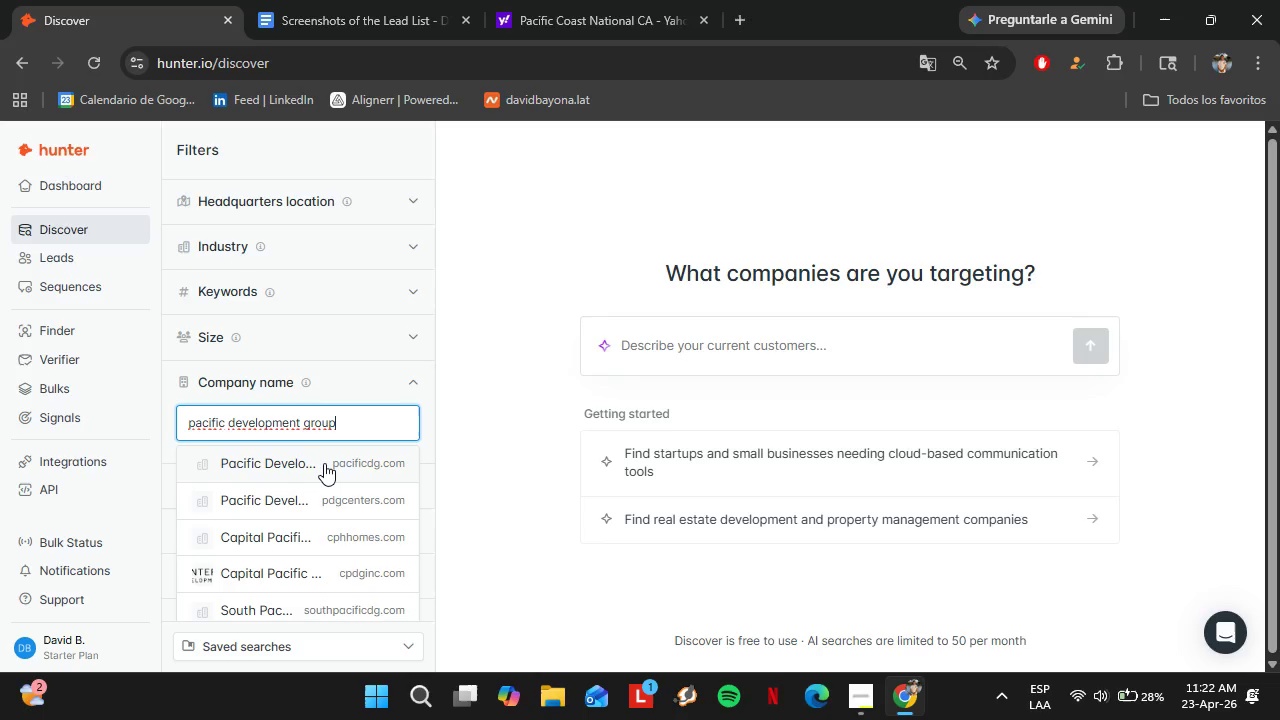 
wait(7.34)
 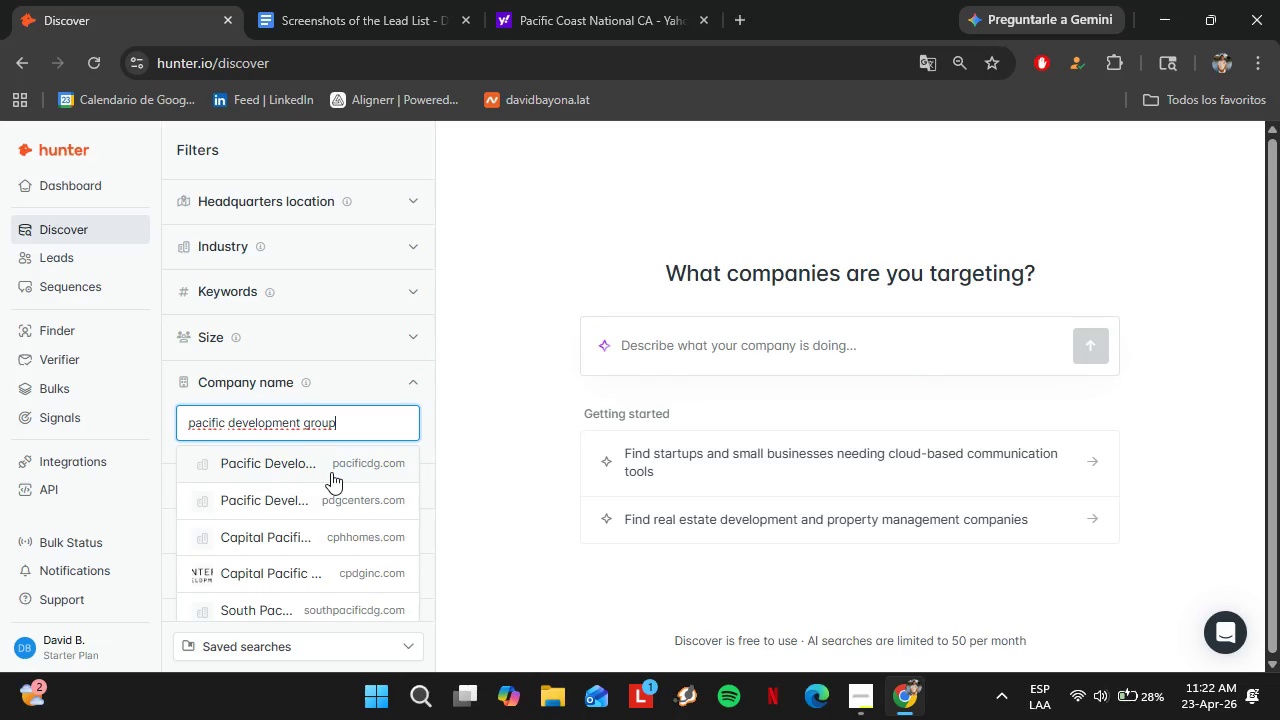 
left_click([324, 463])
 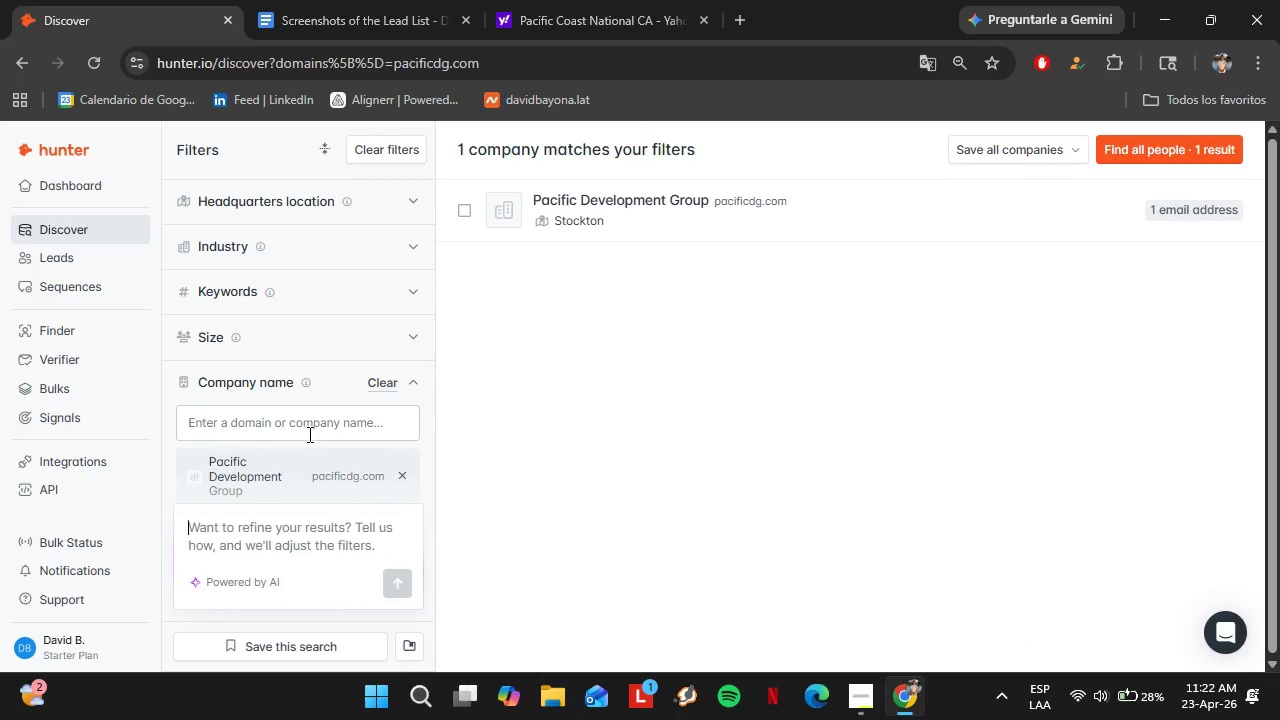 
left_click([308, 433])
 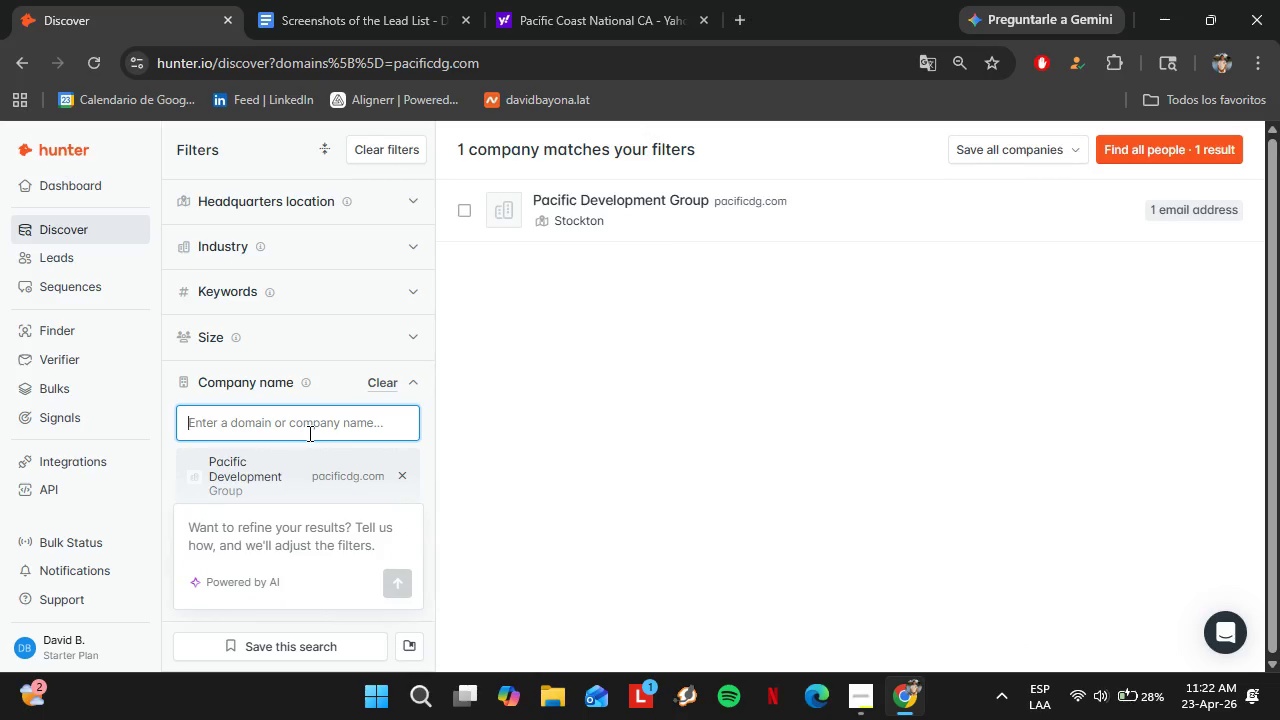 
key(Control+V)
 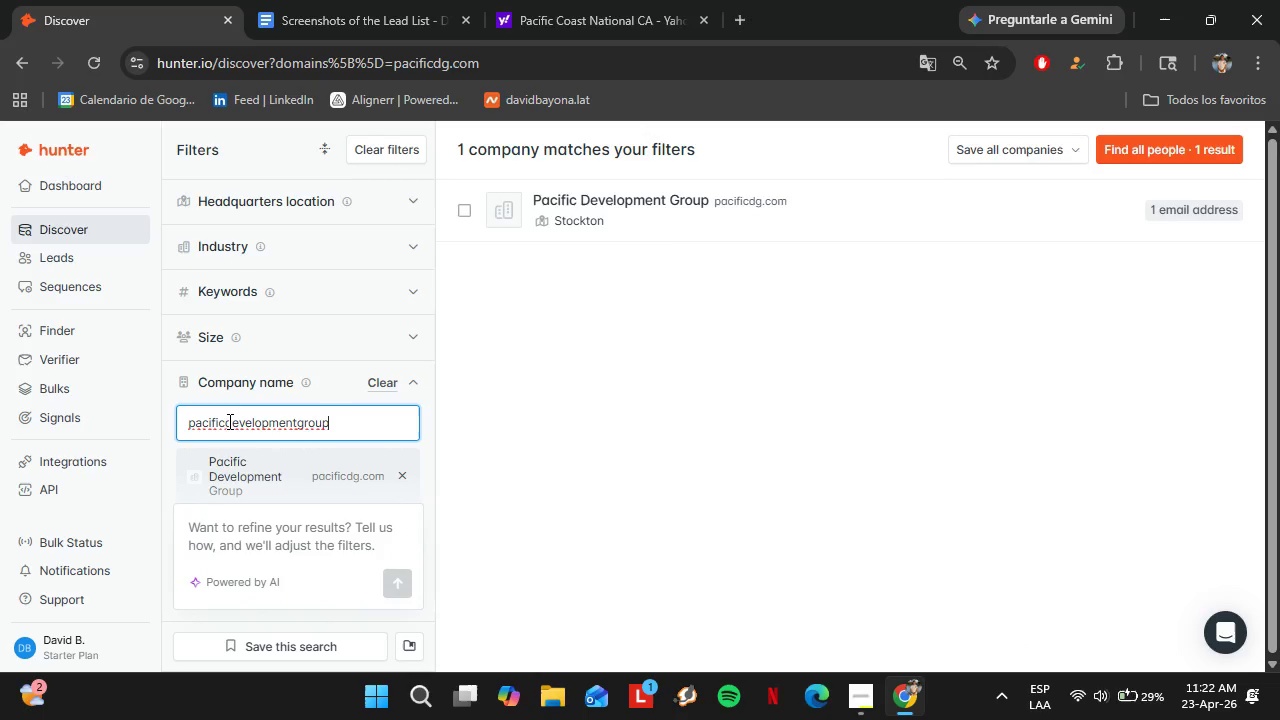 
key(Space)
 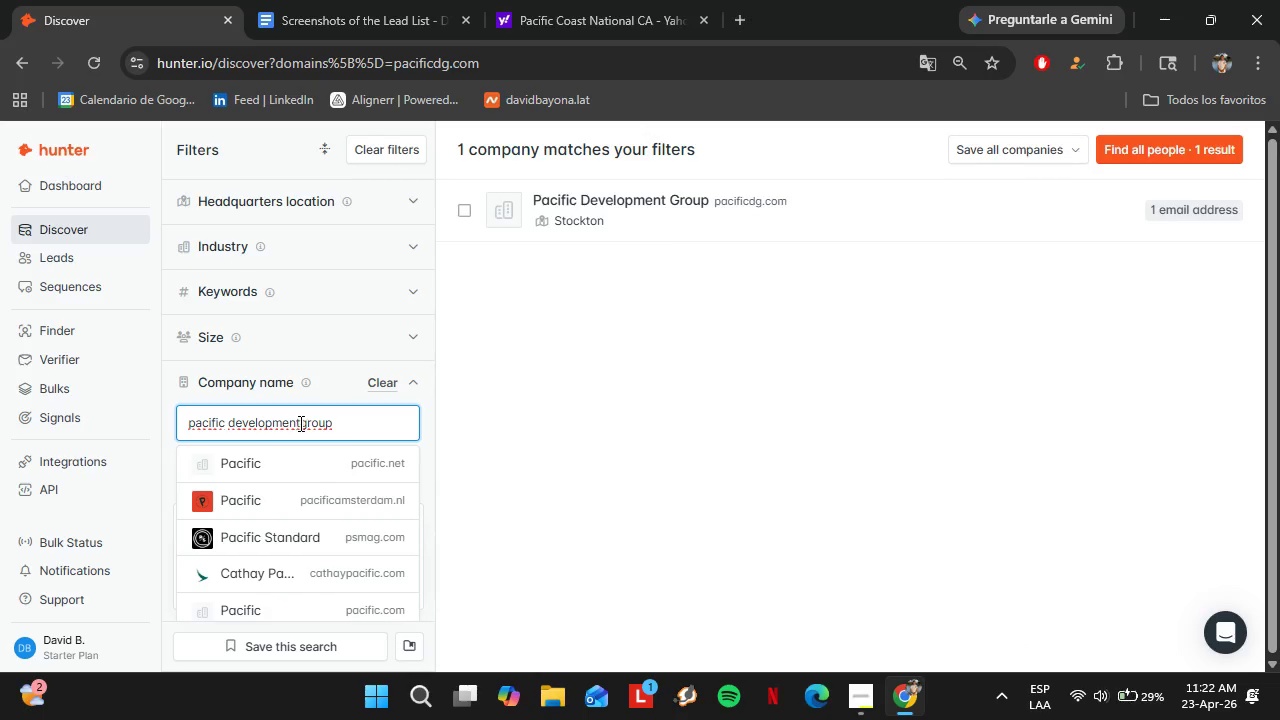 
left_click([300, 423])
 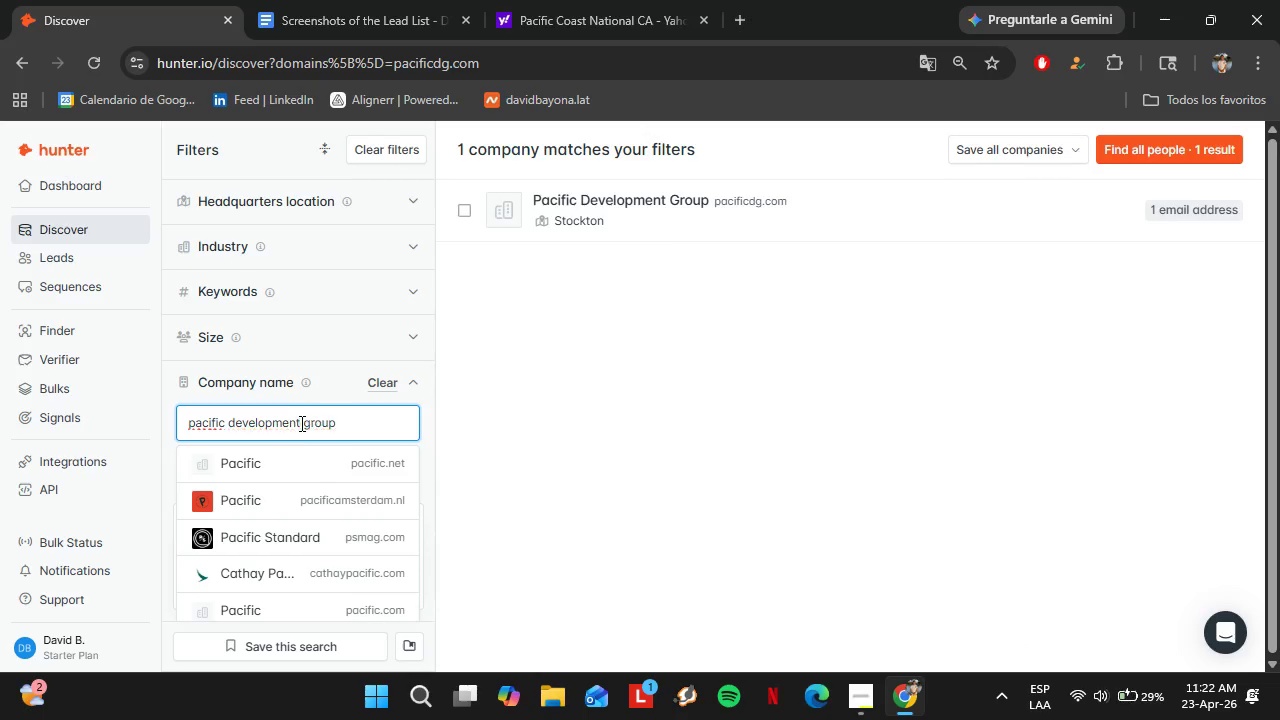 
key(Space)
 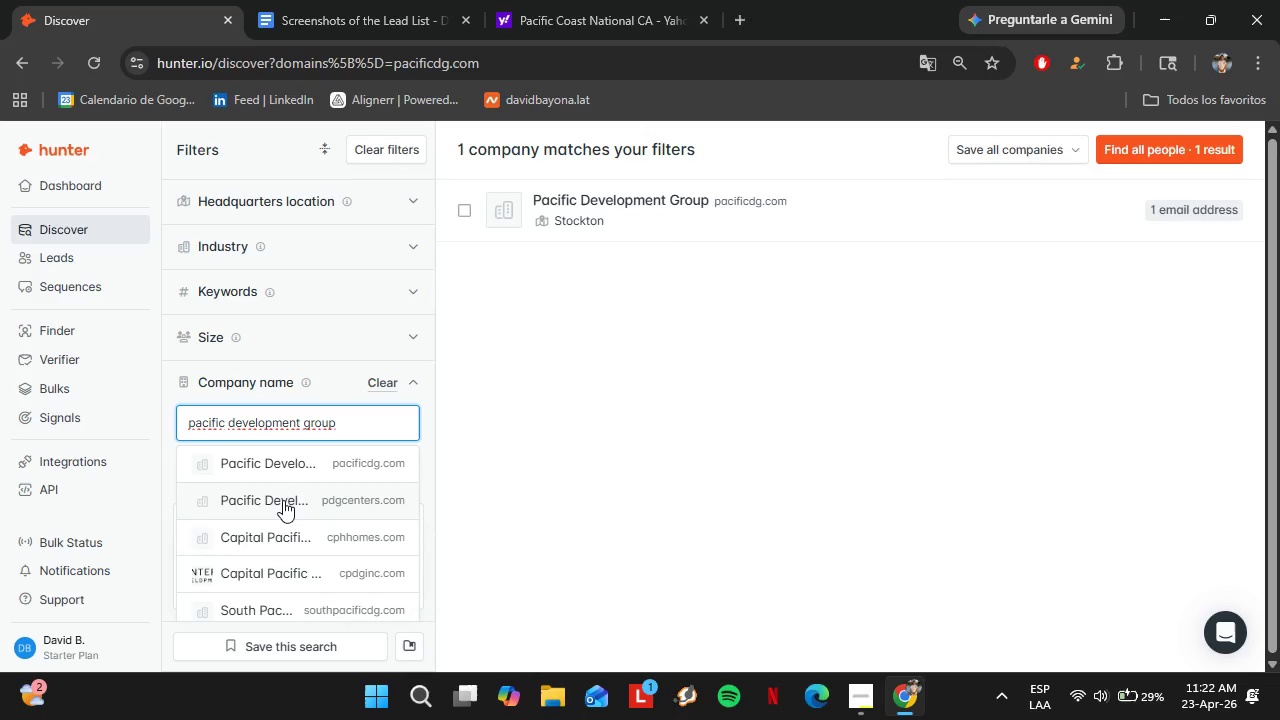 
left_click([283, 499])
 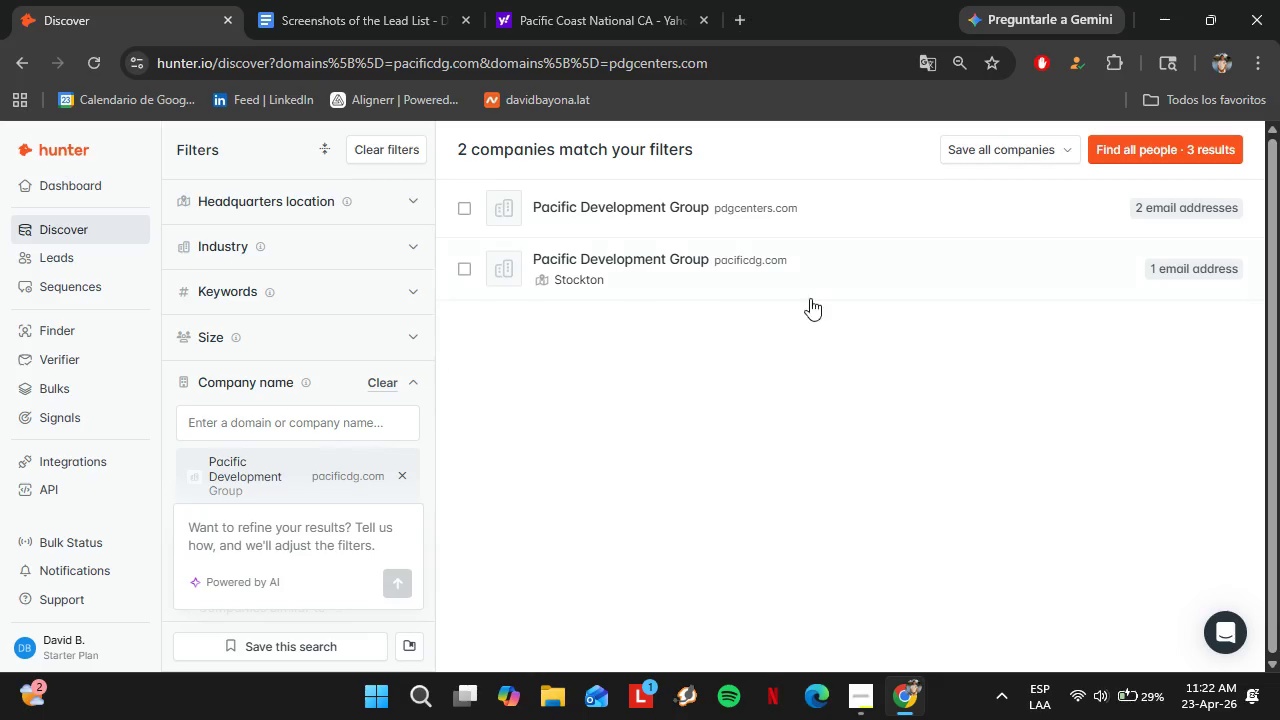 
left_click([765, 231])
 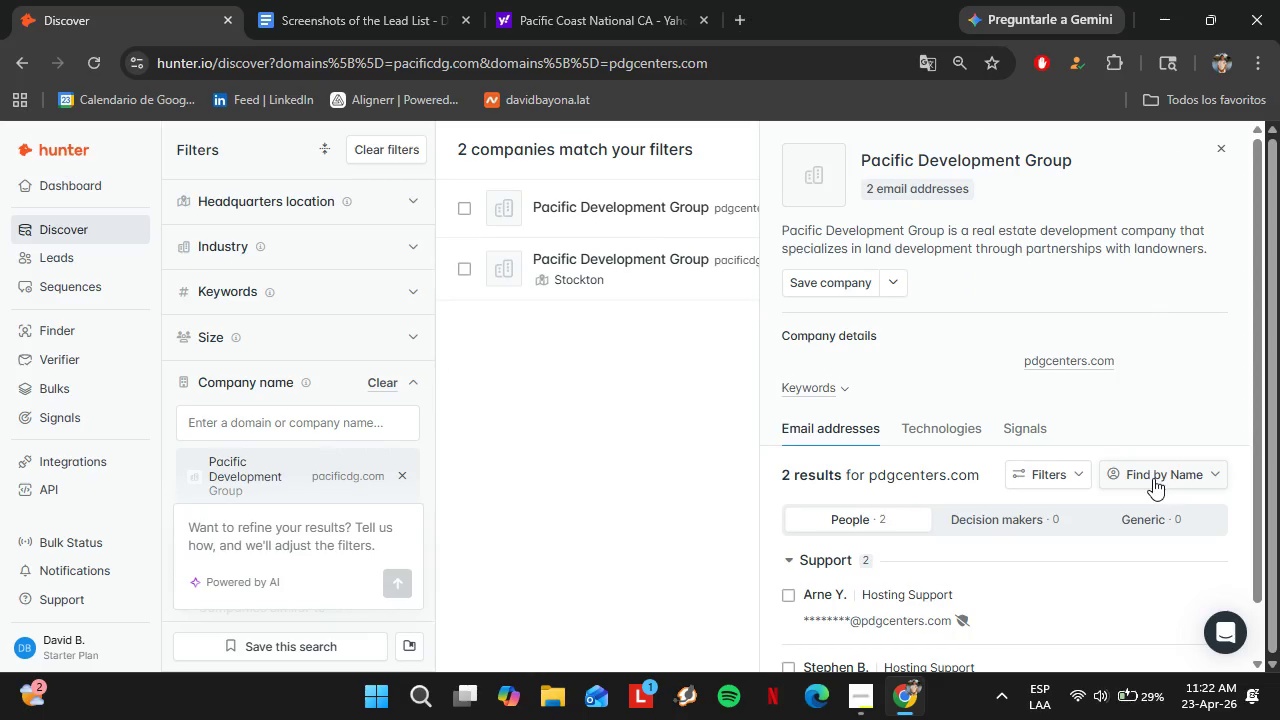 
left_click([646, 252])
 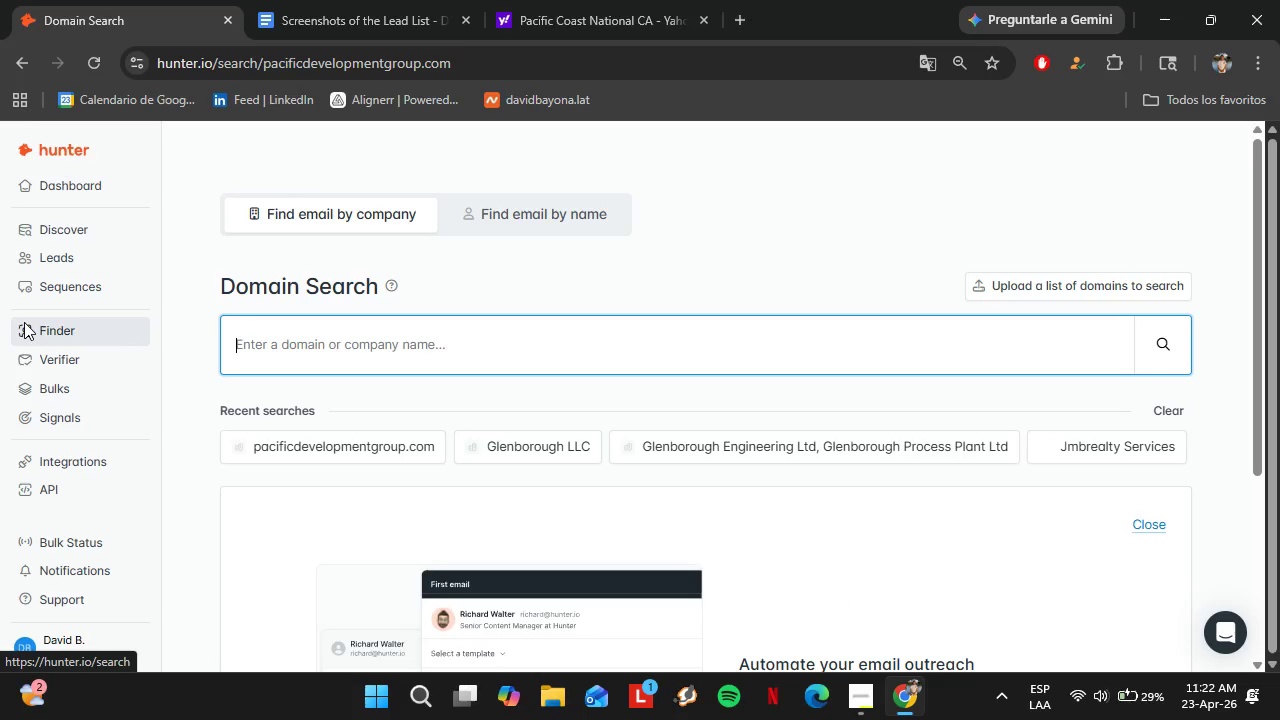 
scroll: coordinate [1007, 377], scroll_direction: none, amount: 0.0
 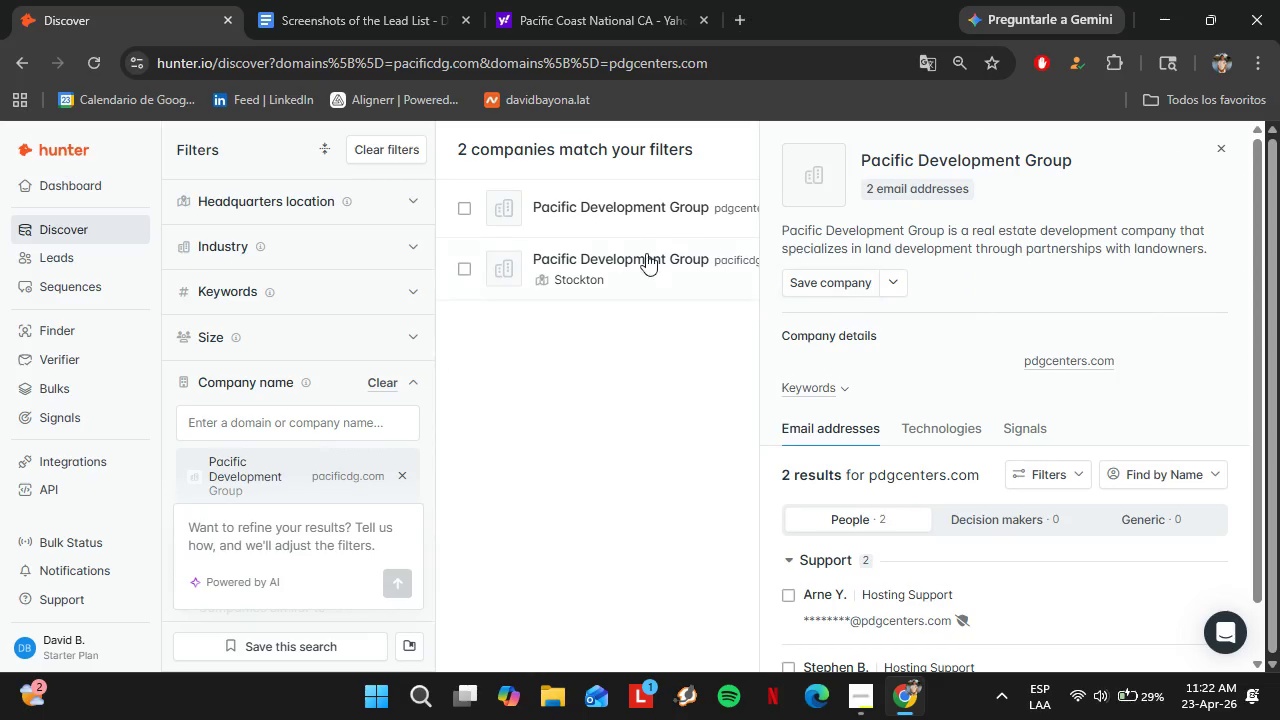 
wait(10.22)
 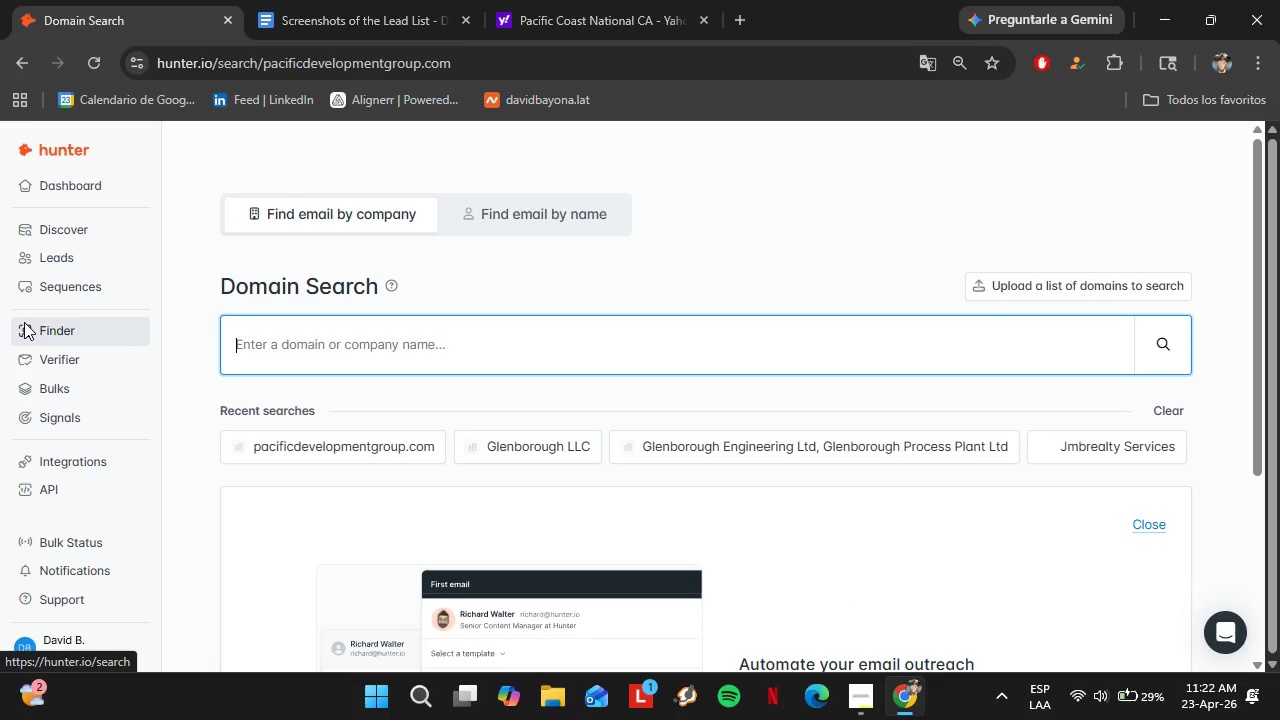 
type(maul)
key(Backspace)
type(iln)
key(Backspace)
type(and.com)
 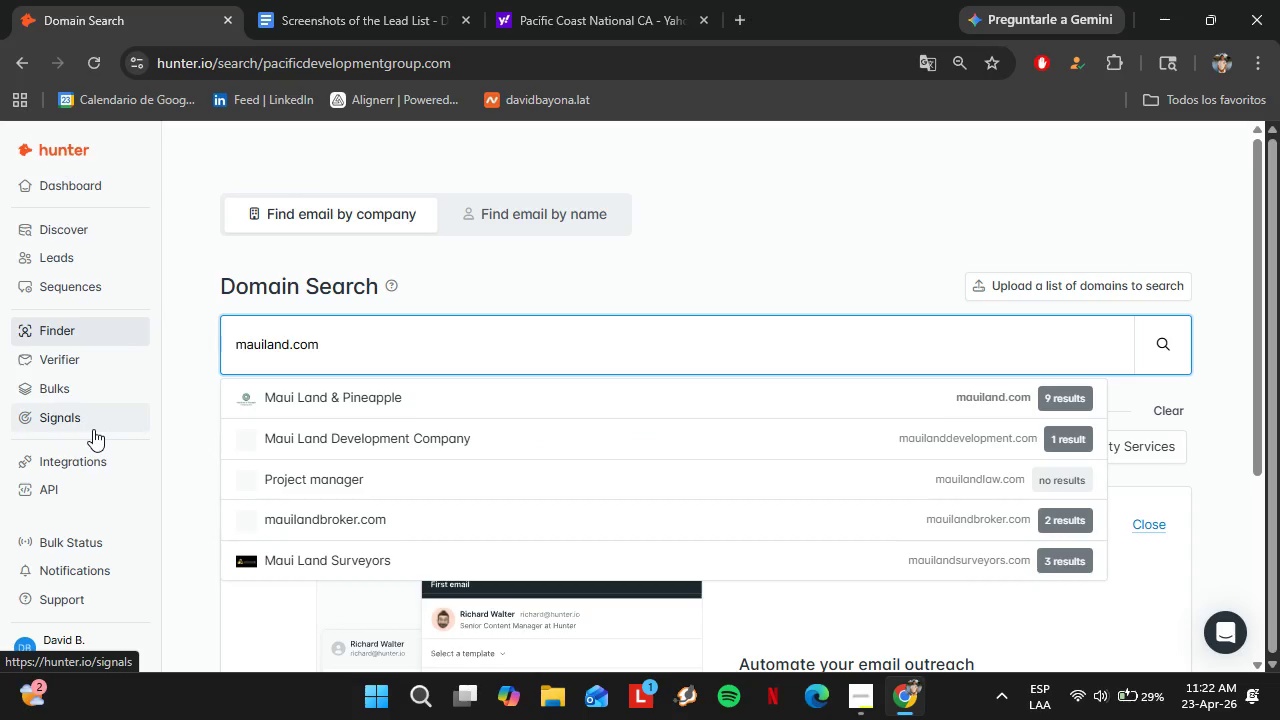 
key(Enter)
 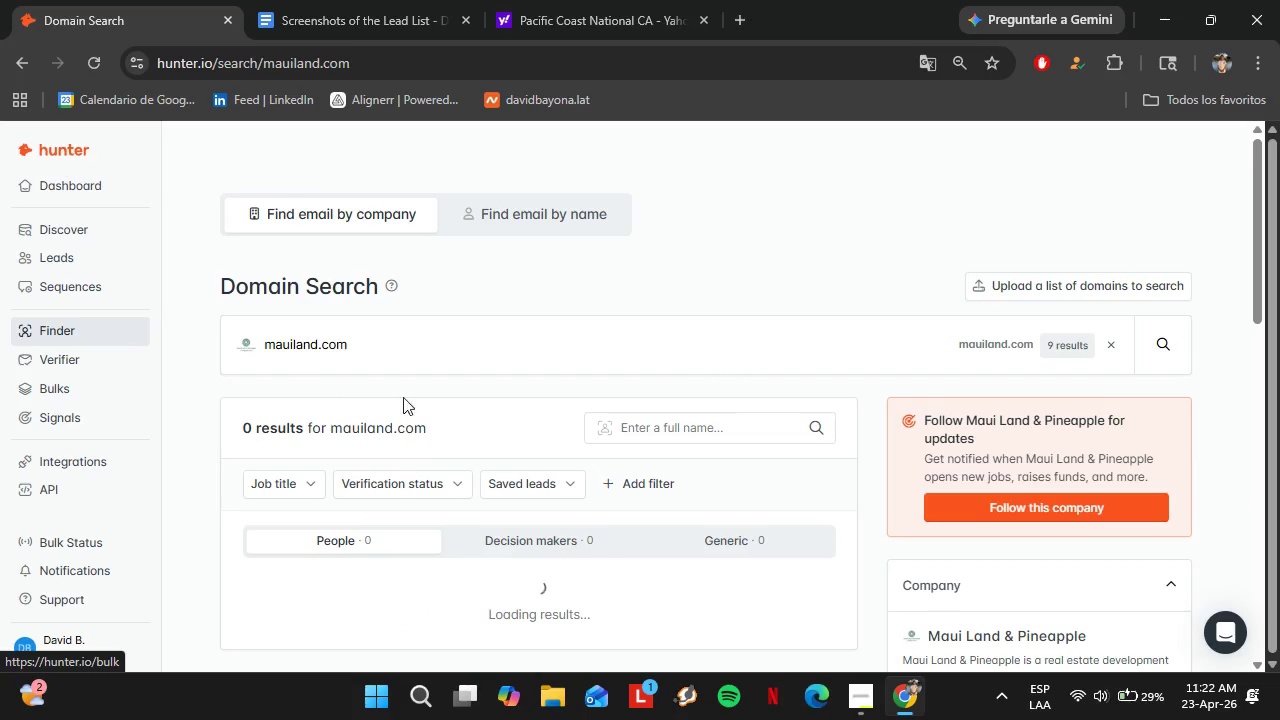 
scroll: coordinate [469, 440], scroll_direction: down, amount: 4.0
 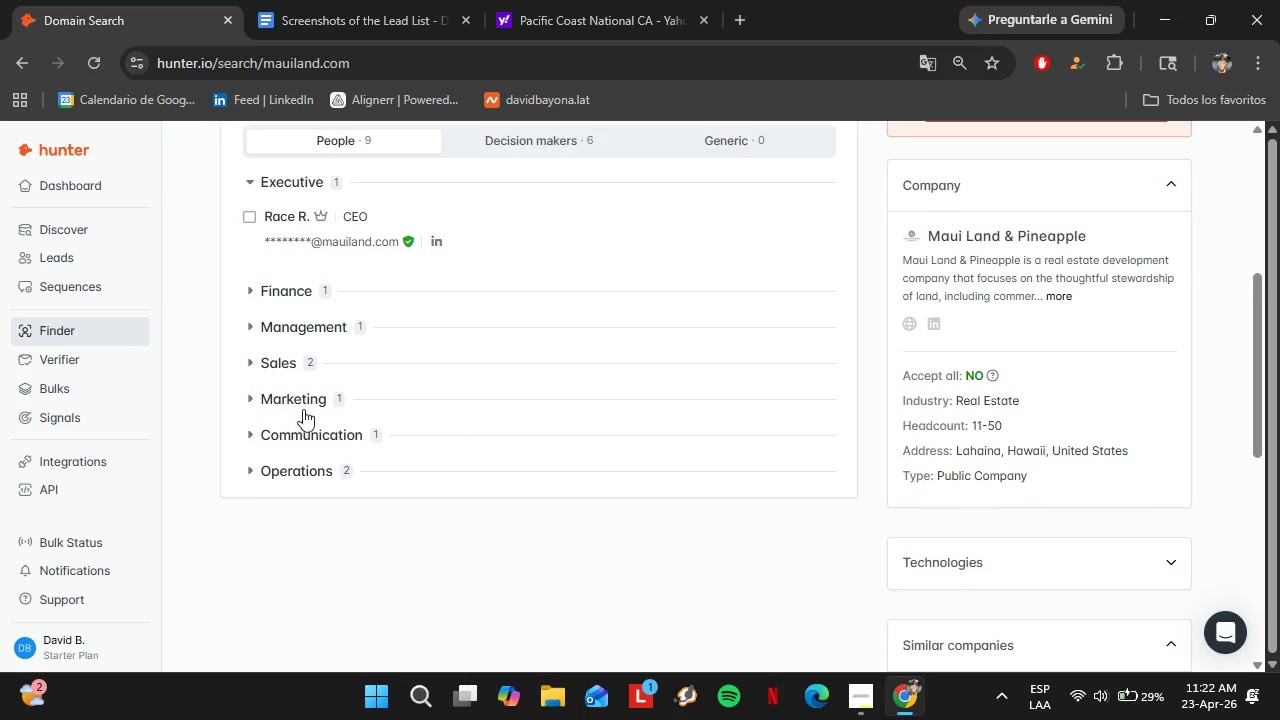 
left_click([300, 404])
 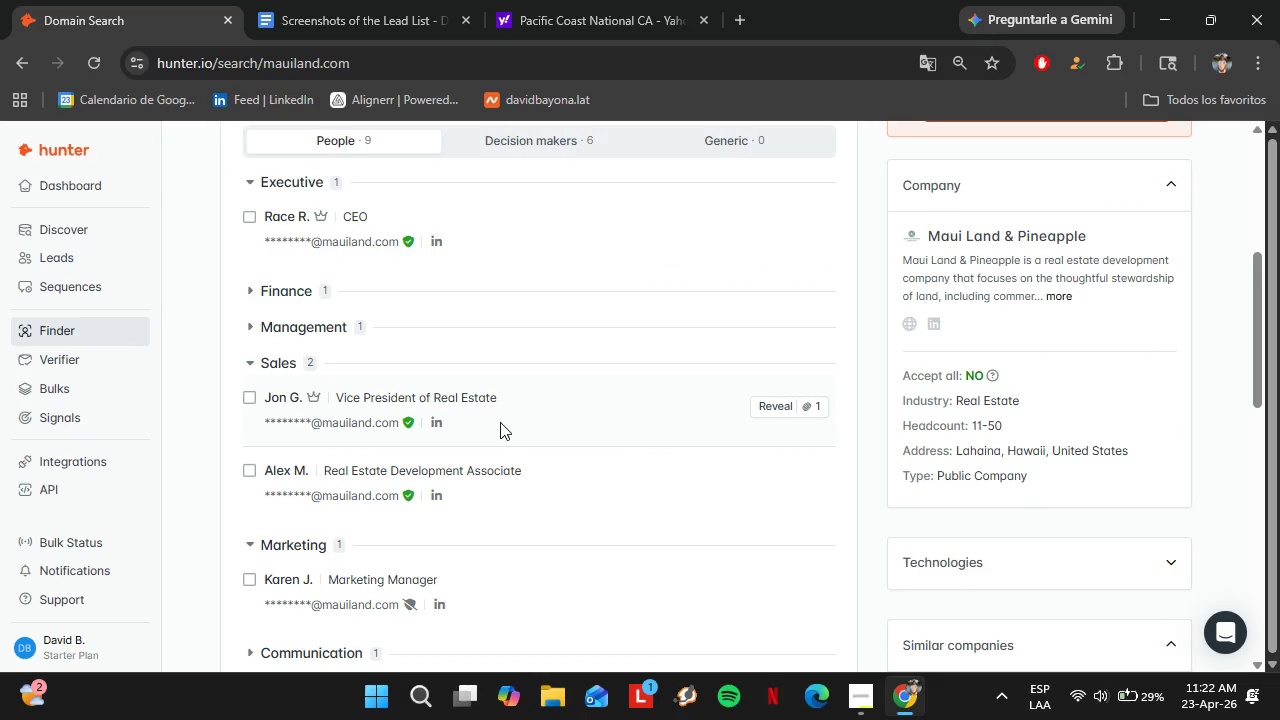 
scroll: coordinate [563, 425], scroll_direction: up, amount: 1.0
 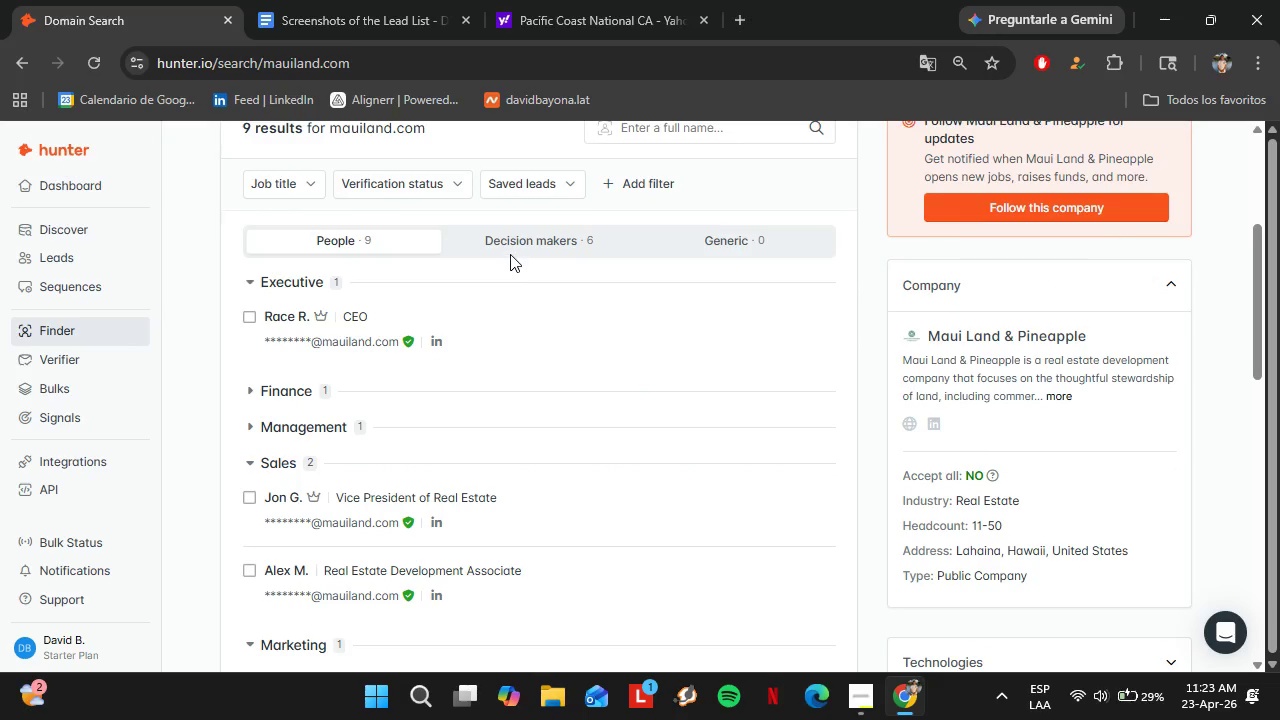 
left_click([513, 243])
 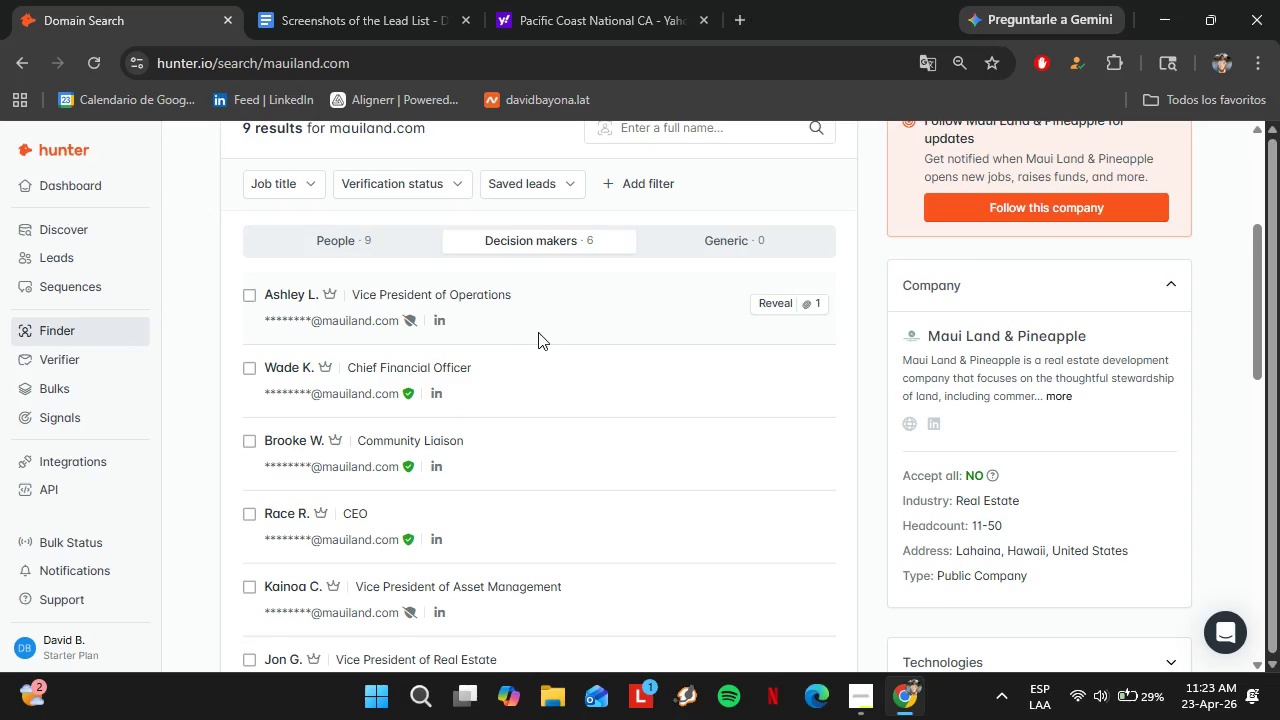 
scroll: coordinate [519, 409], scroll_direction: down, amount: 2.0
 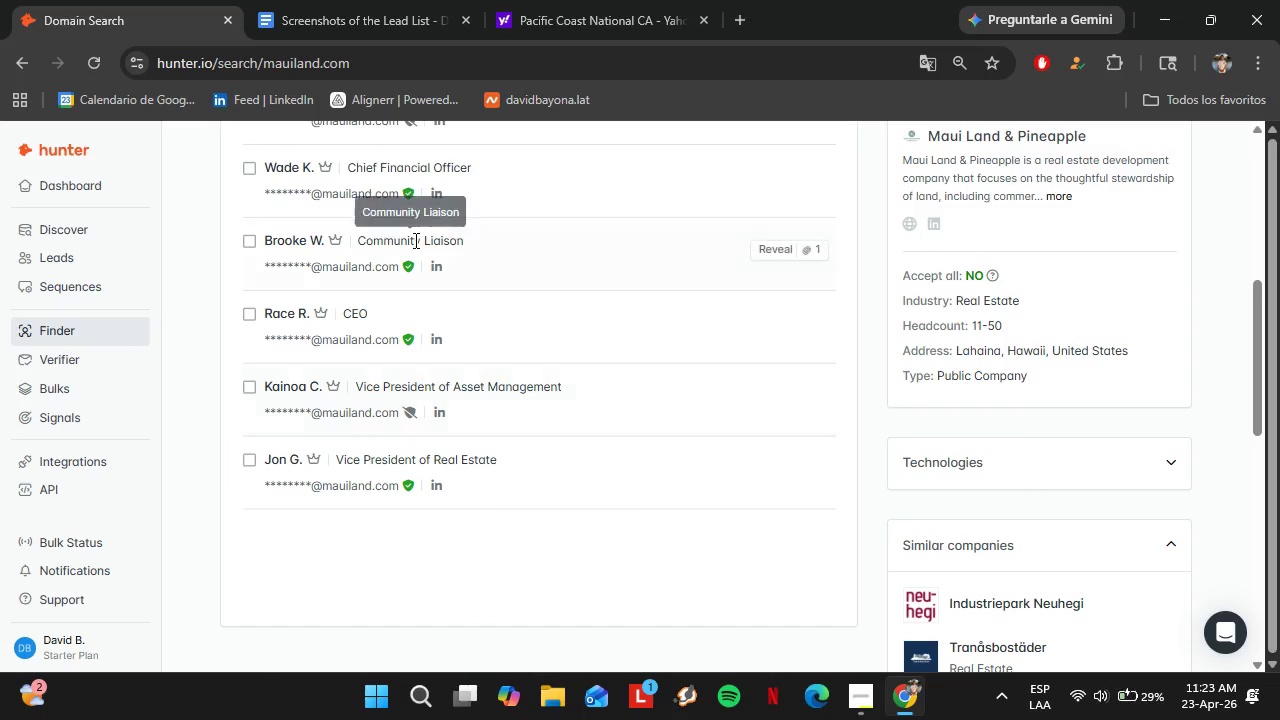 
scroll: coordinate [317, 271], scroll_direction: up, amount: 3.0
 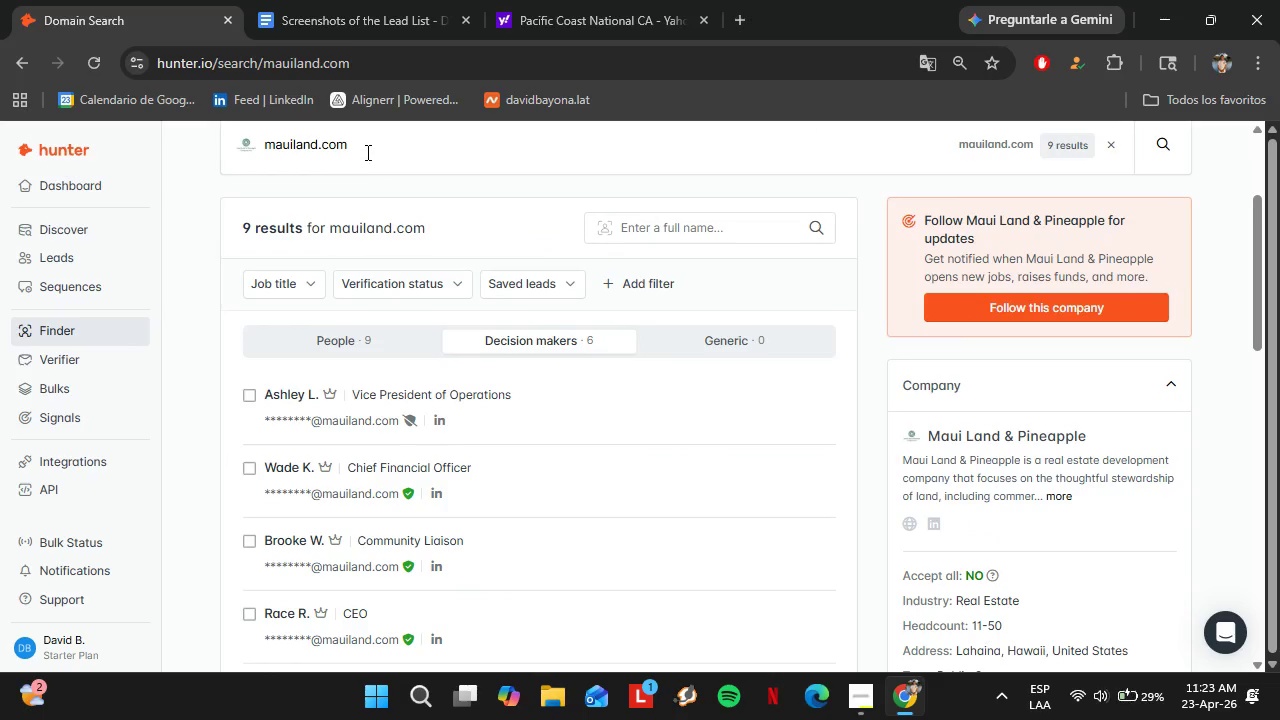 
double_click([366, 151])
 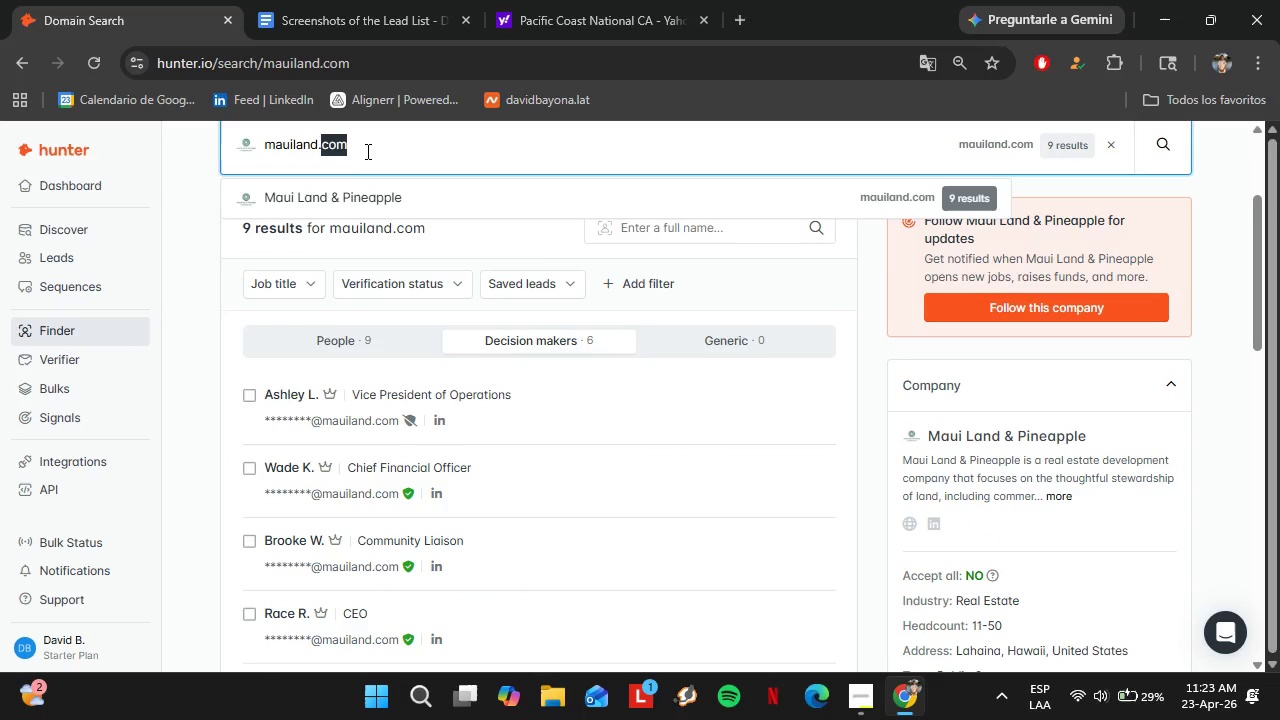 
triple_click([366, 150])
 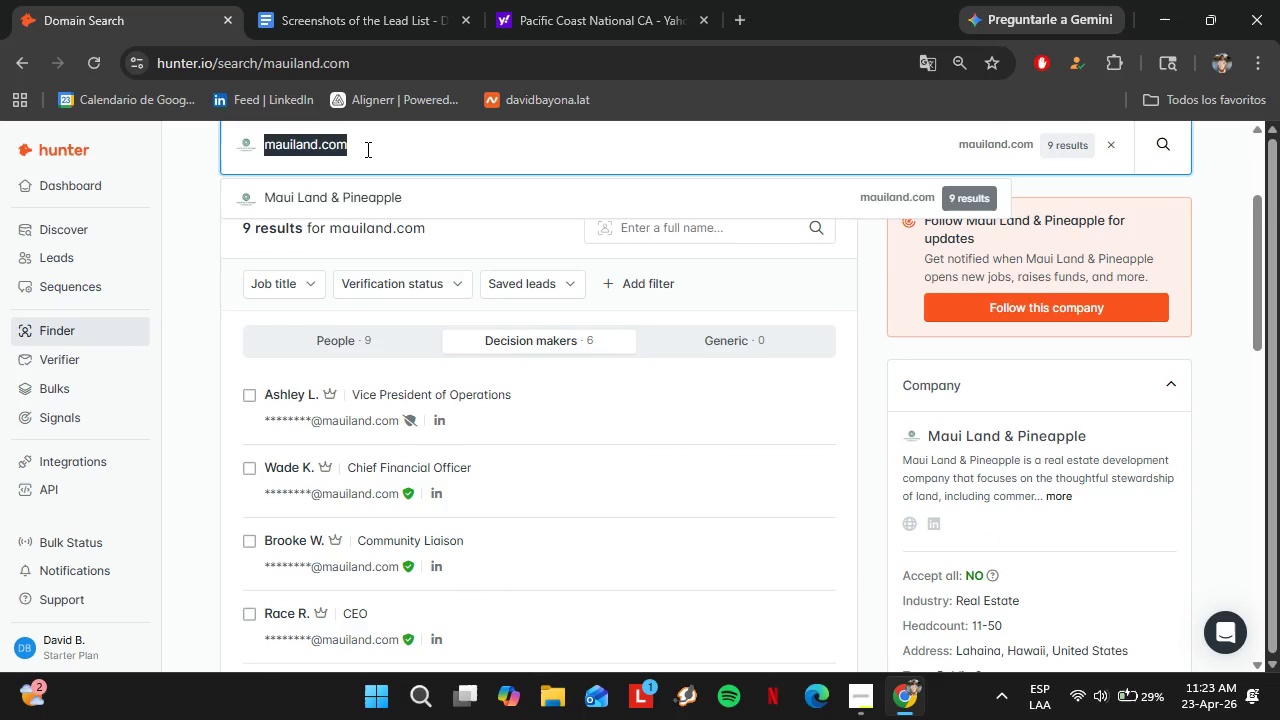 
triple_click([366, 149])
 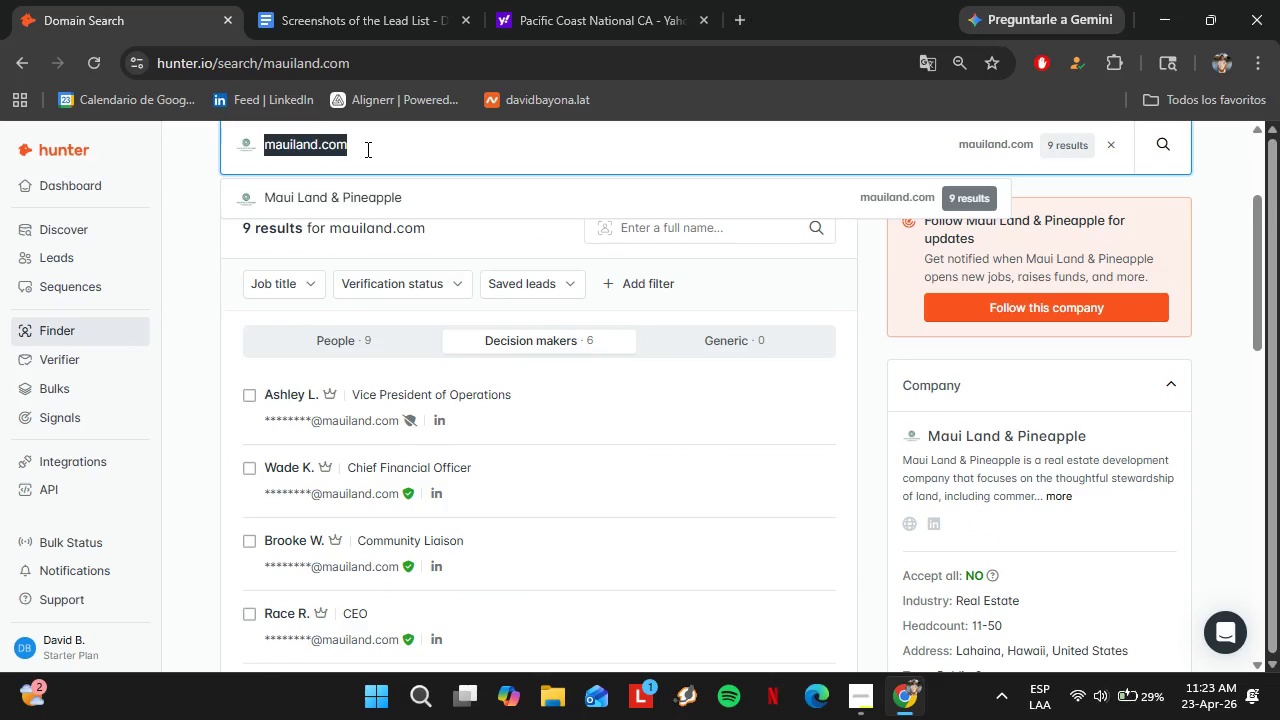 
type(alexanderbal)
 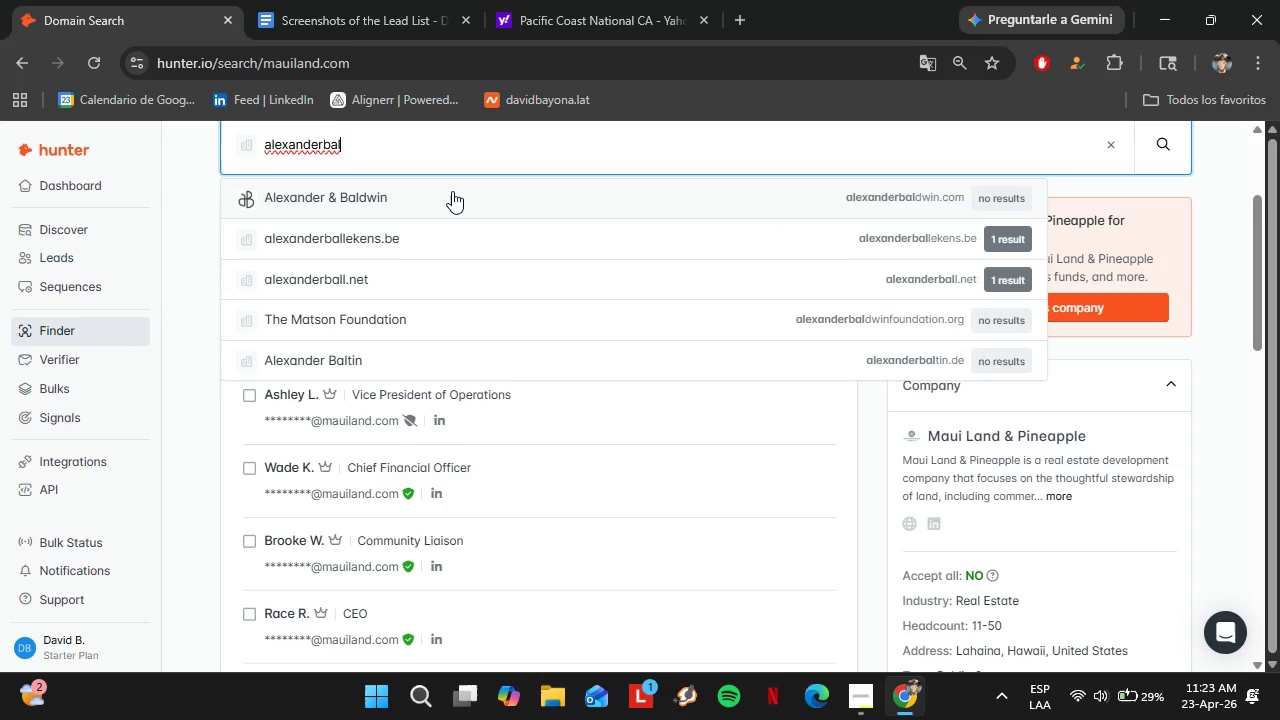 
wait(6.08)
 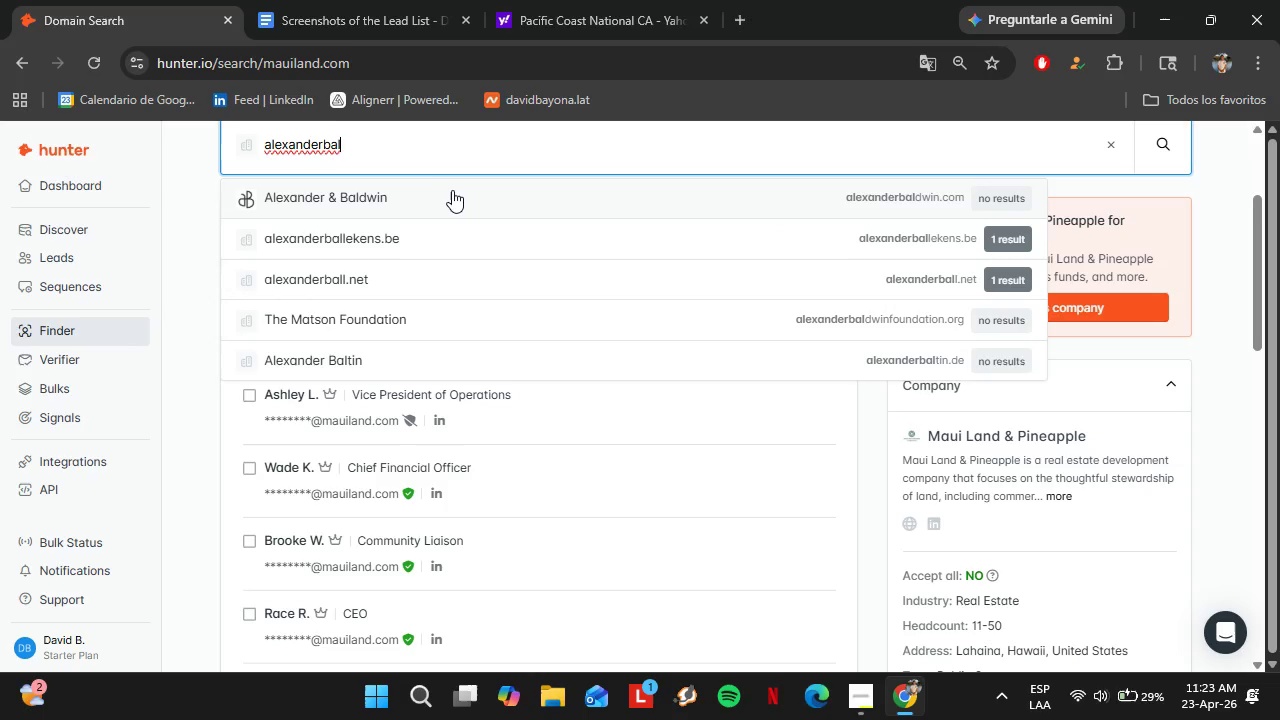 
left_click([453, 204])
 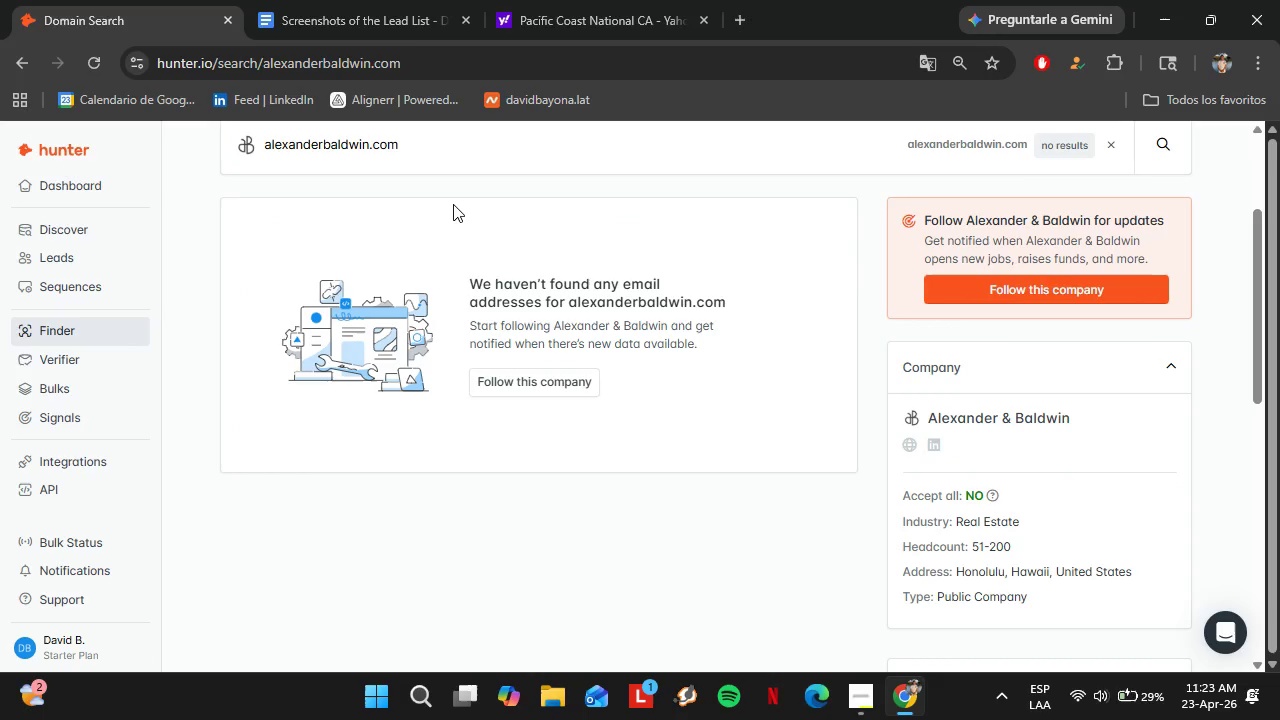 
scroll: coordinate [453, 204], scroll_direction: up, amount: 1.0
 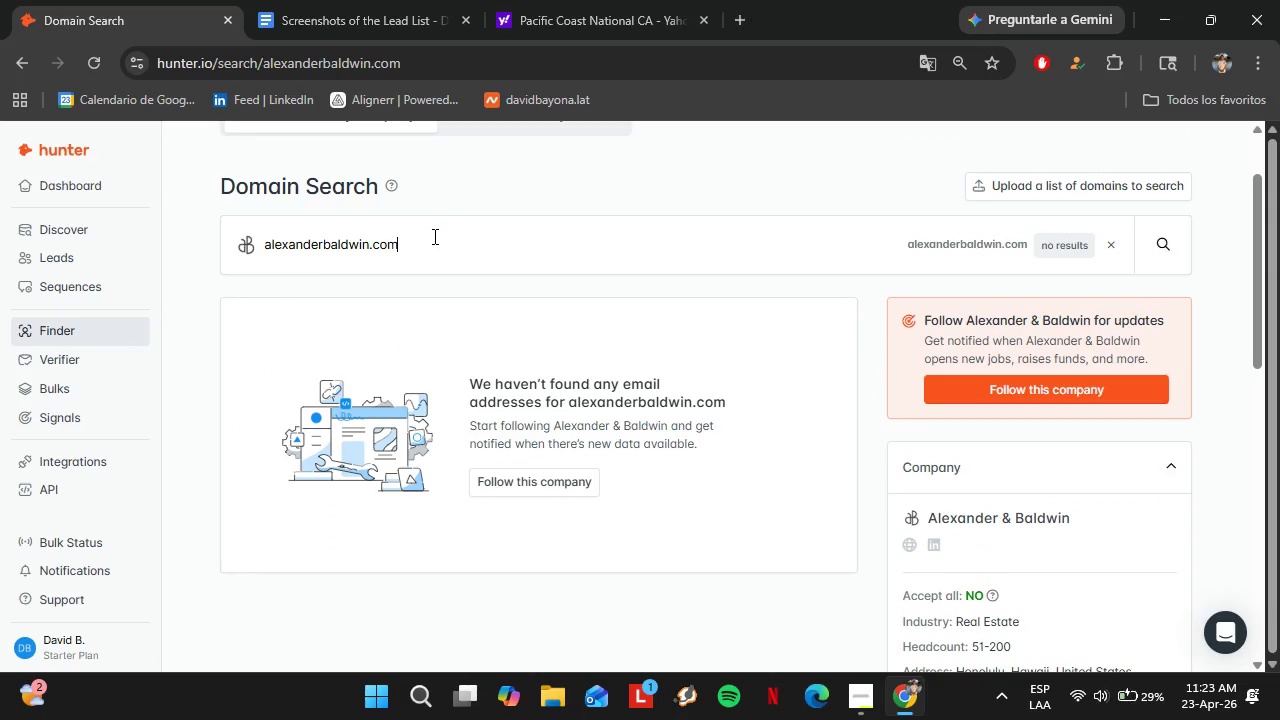 
double_click([433, 236])
 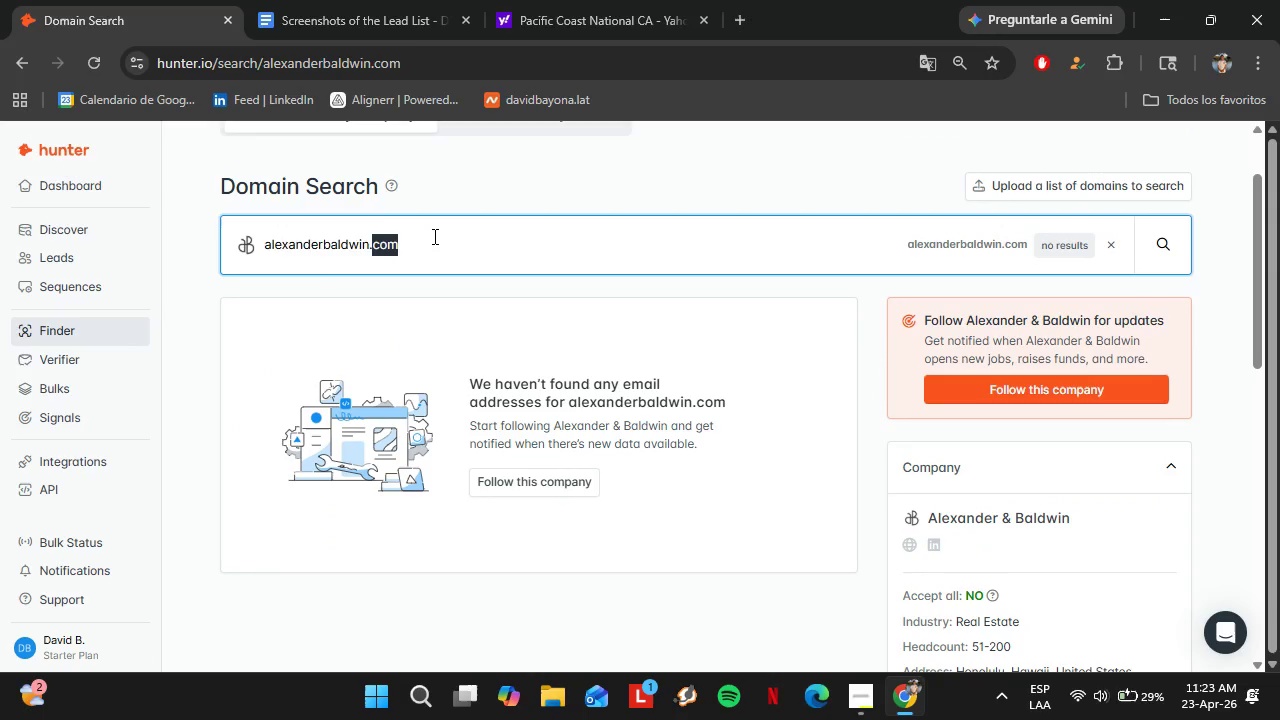 
triple_click([433, 236])
 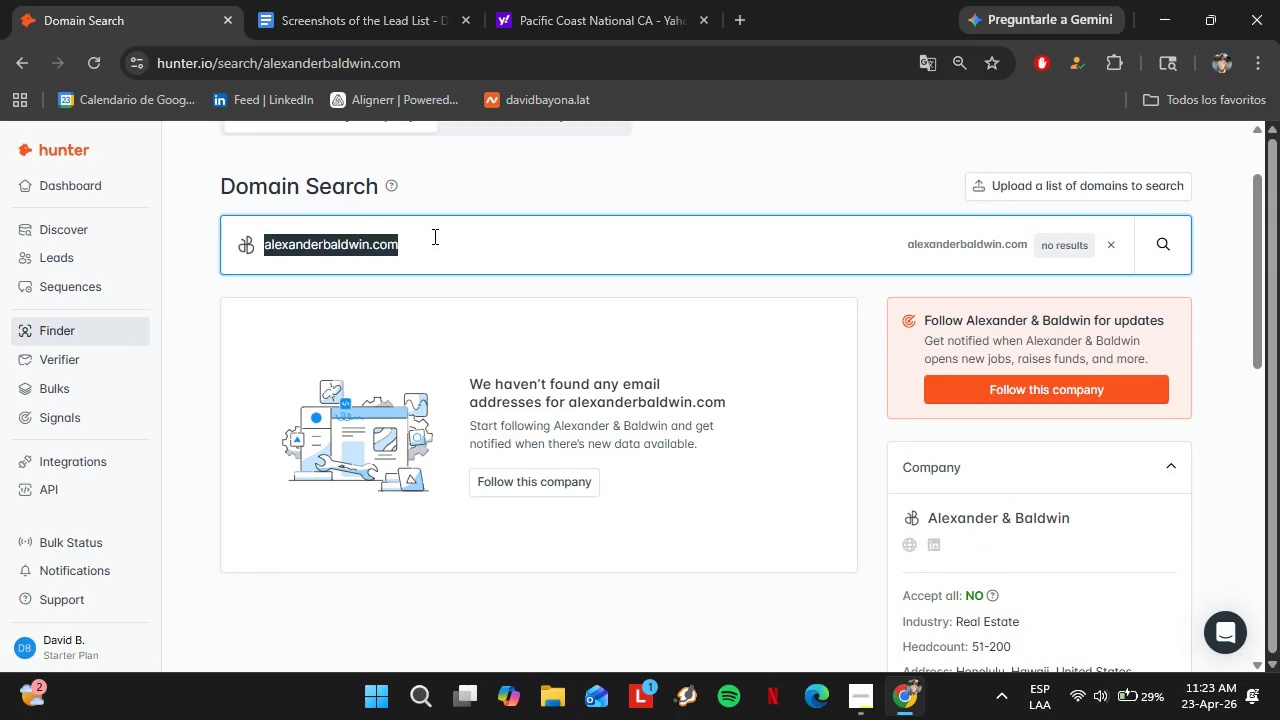 
triple_click([433, 236])
 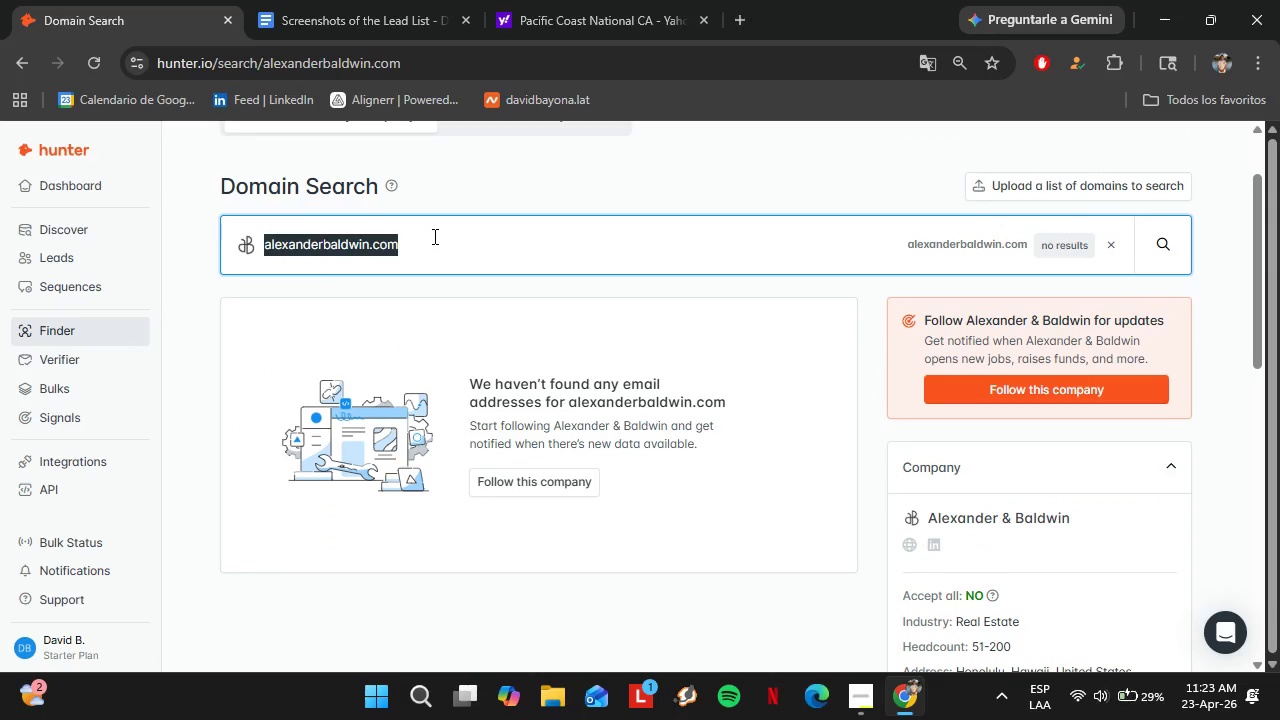 
type(castlecooke.com)
 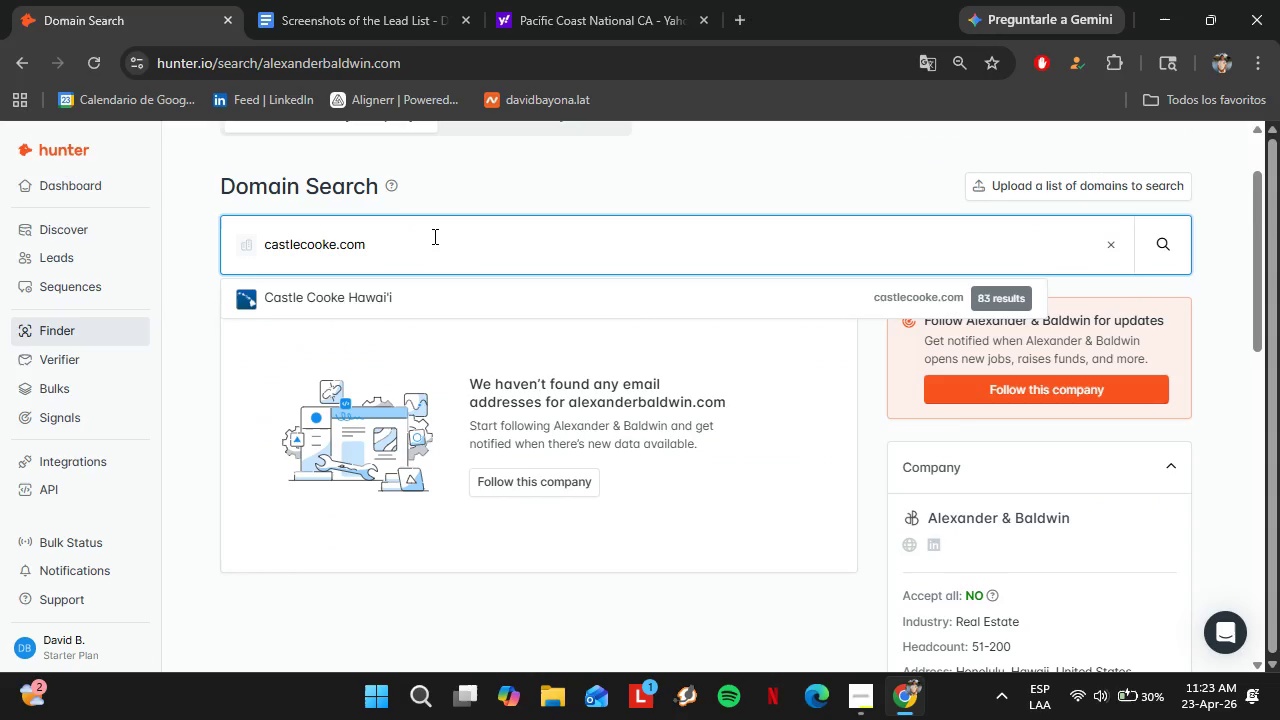 
key(ArrowDown)
 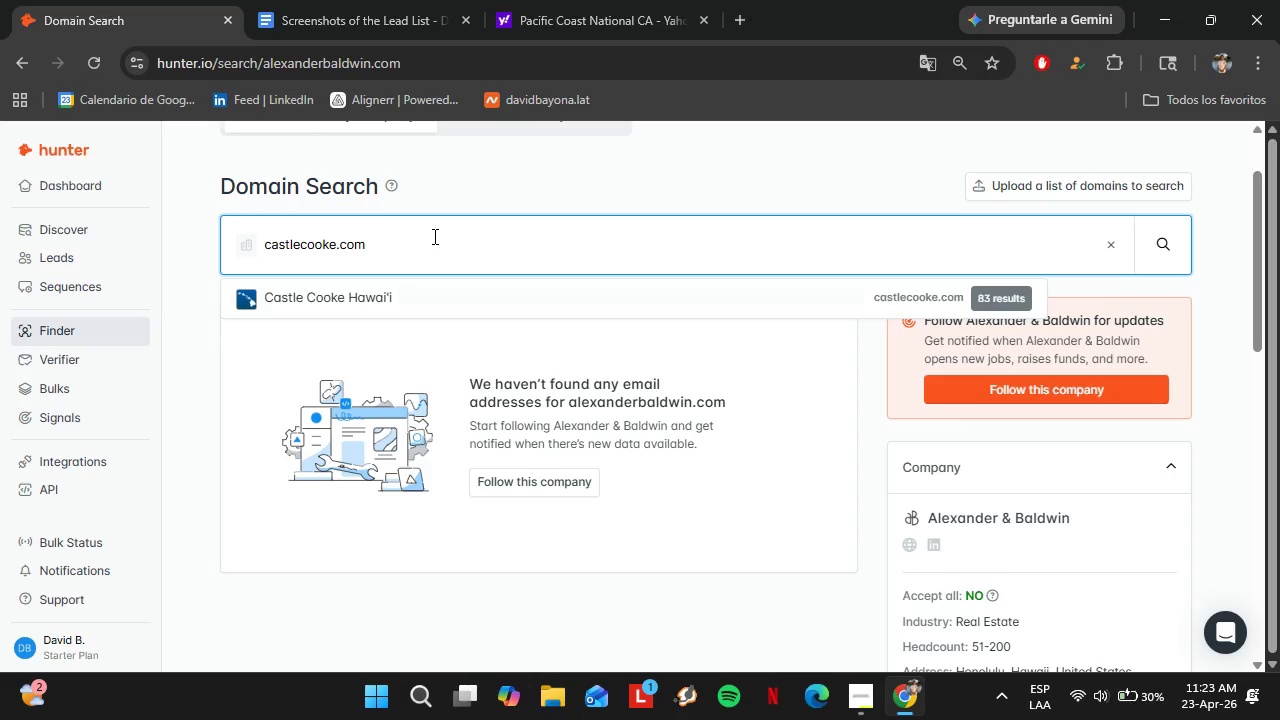 
key(Enter)
 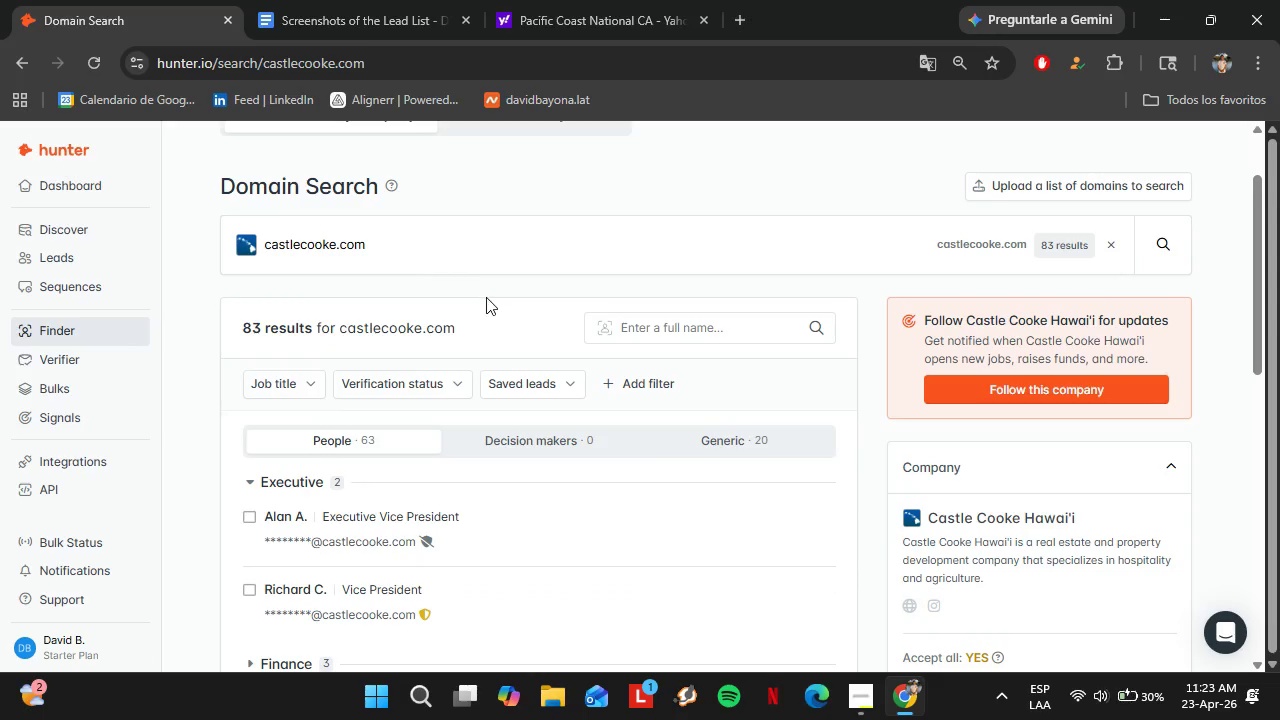 
scroll: coordinate [517, 355], scroll_direction: down, amount: 5.0
 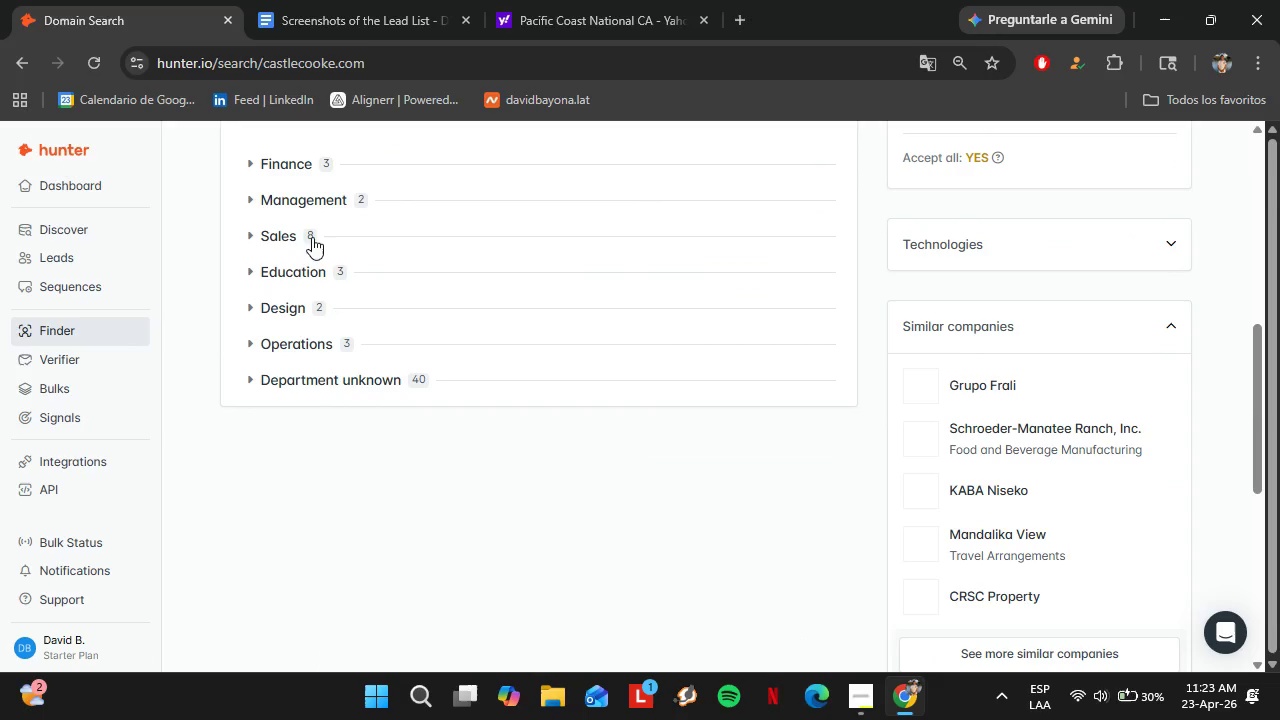 
left_click([282, 236])
 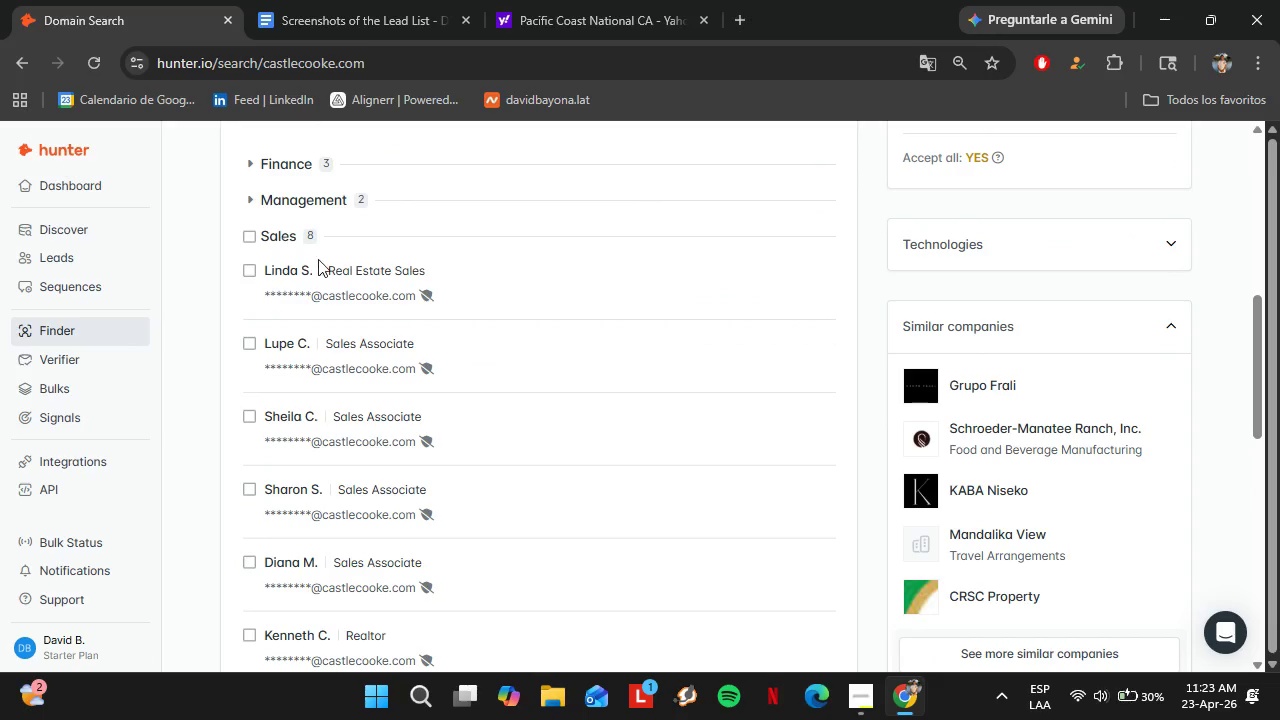 
scroll: coordinate [342, 291], scroll_direction: up, amount: 6.0
 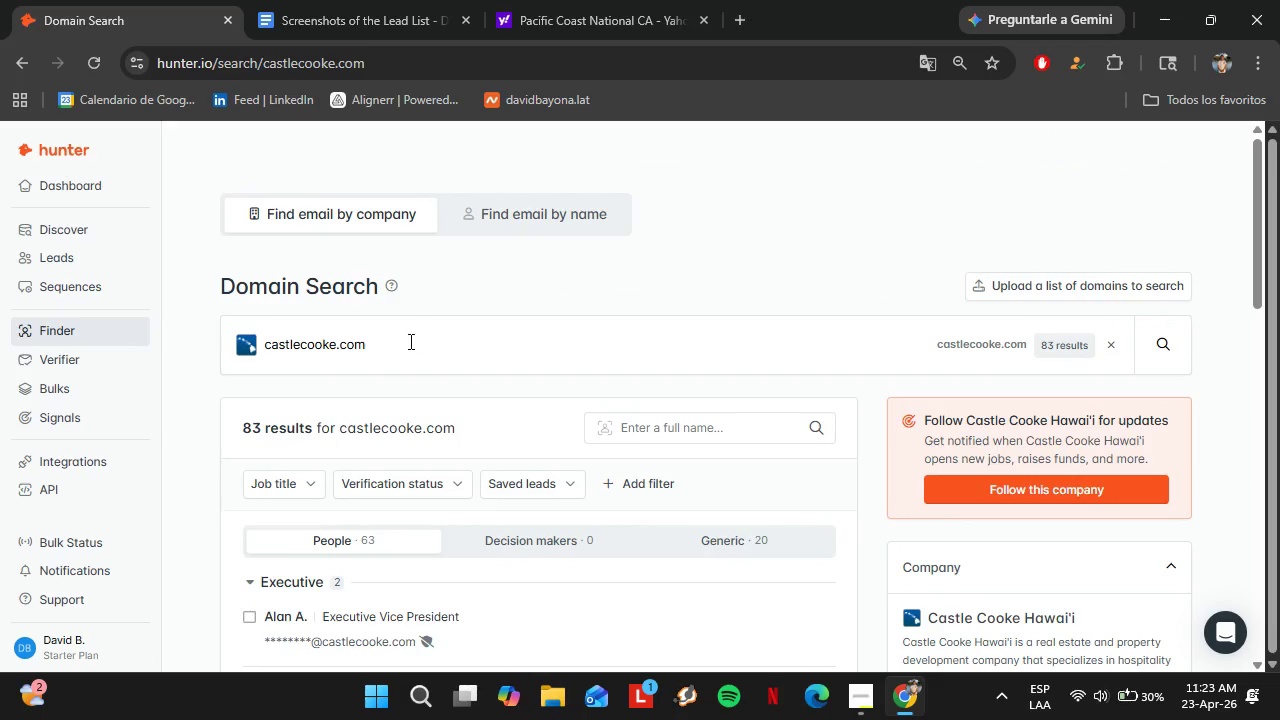 
left_click_drag(start_coordinate=[401, 346], to_coordinate=[229, 355])
 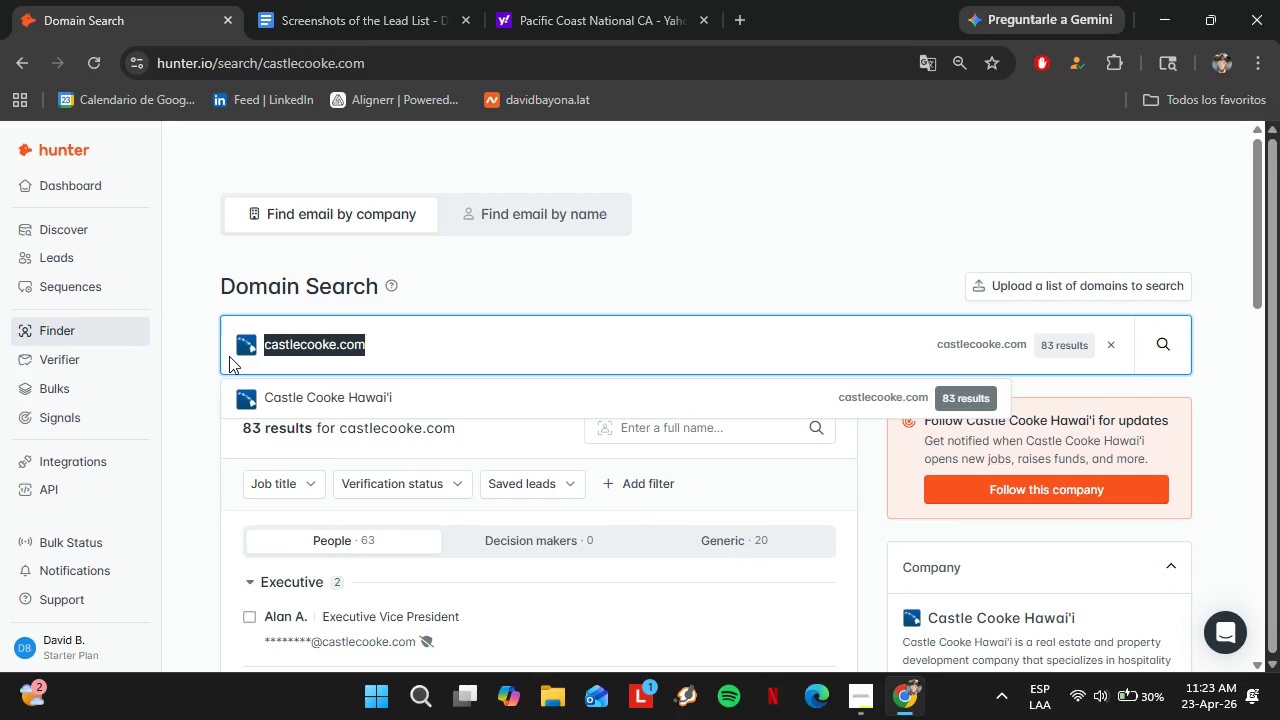 
type(theconcordgr)
 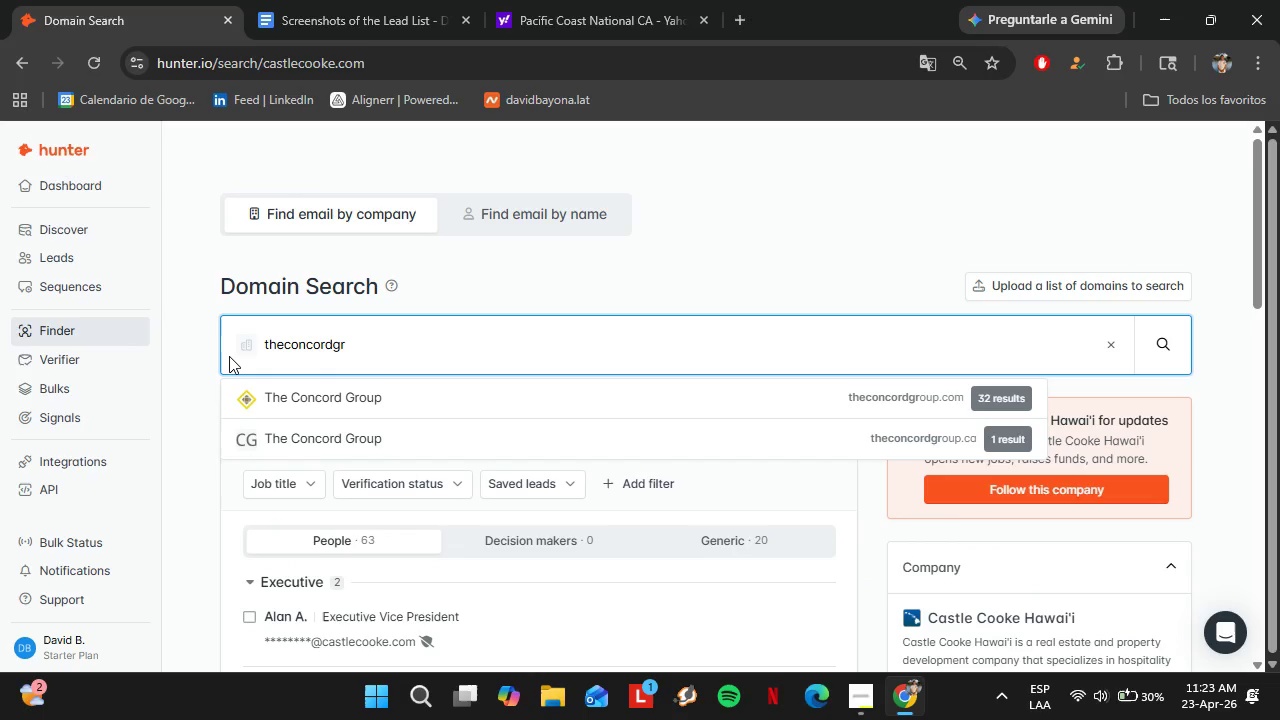 
key(ArrowDown)
 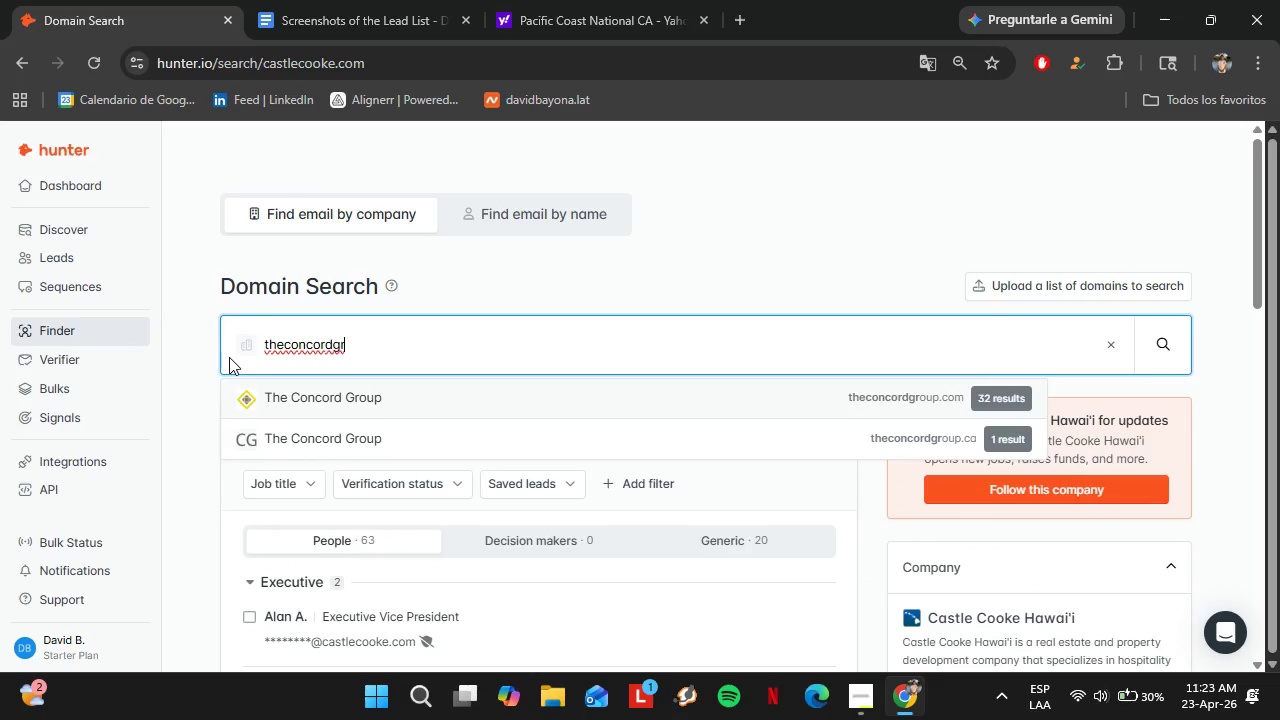 
key(Enter)
 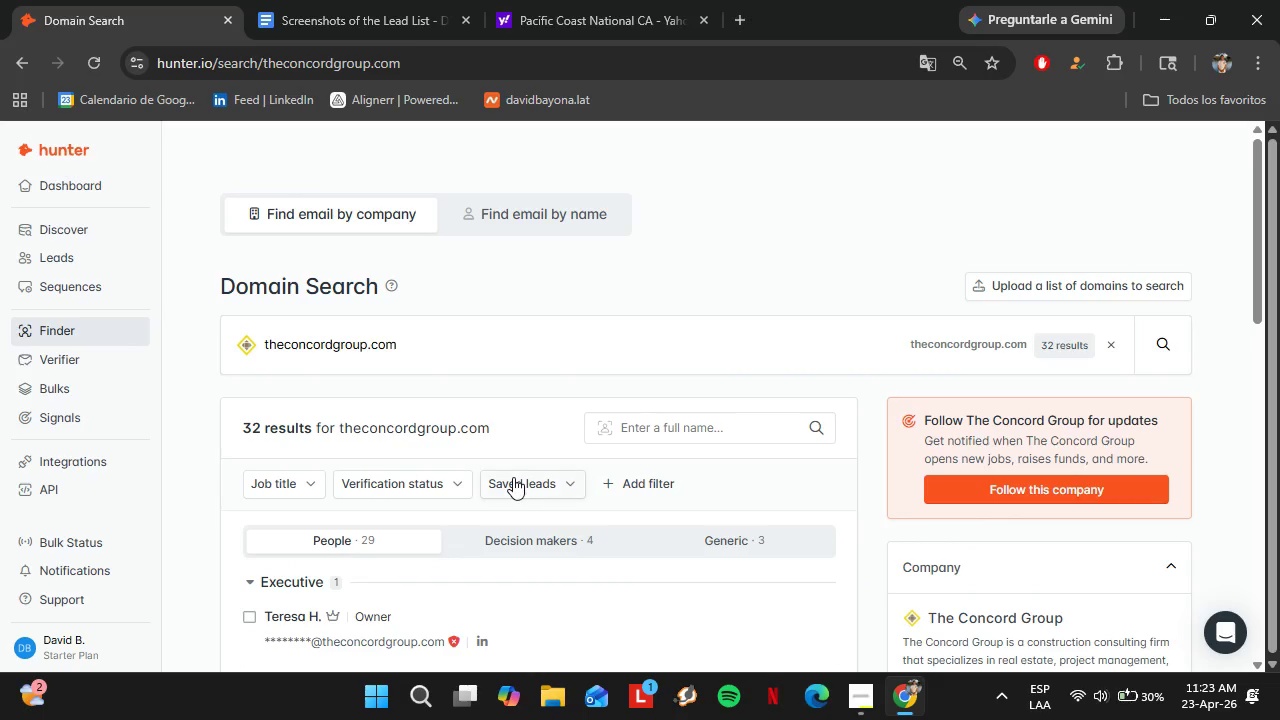 
scroll: coordinate [509, 476], scroll_direction: down, amount: 4.0
 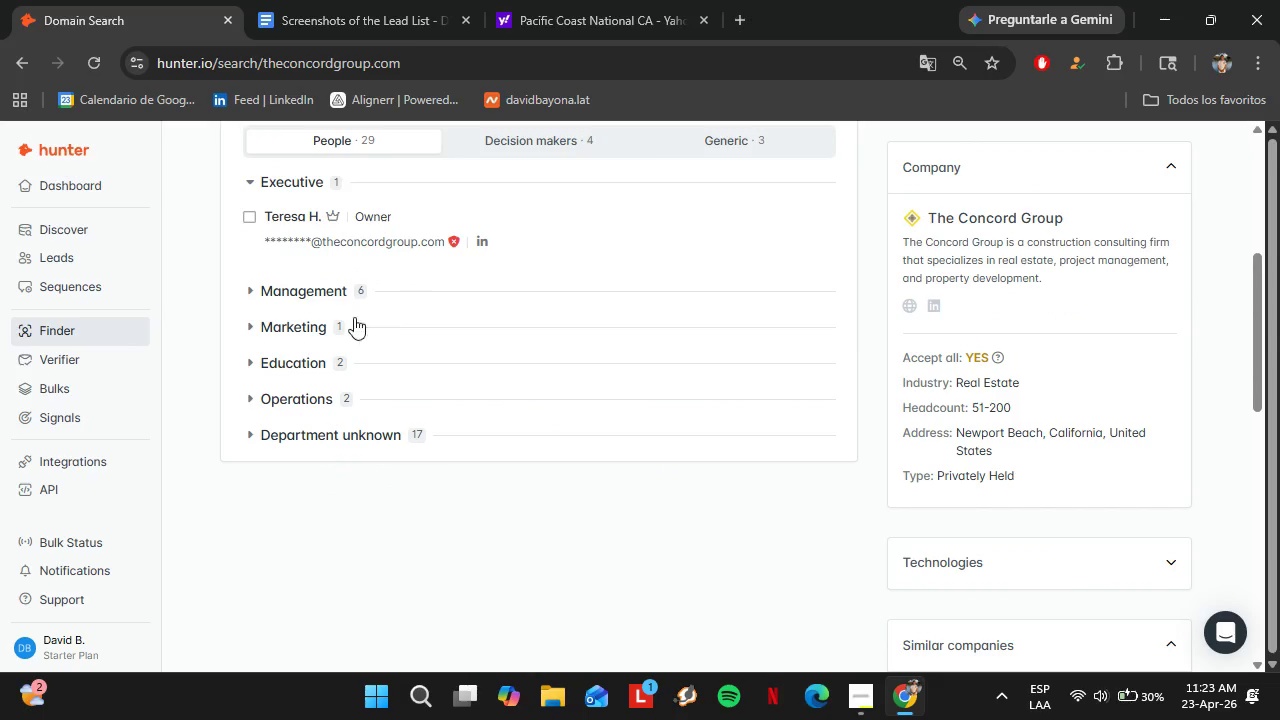 
left_click([313, 322])
 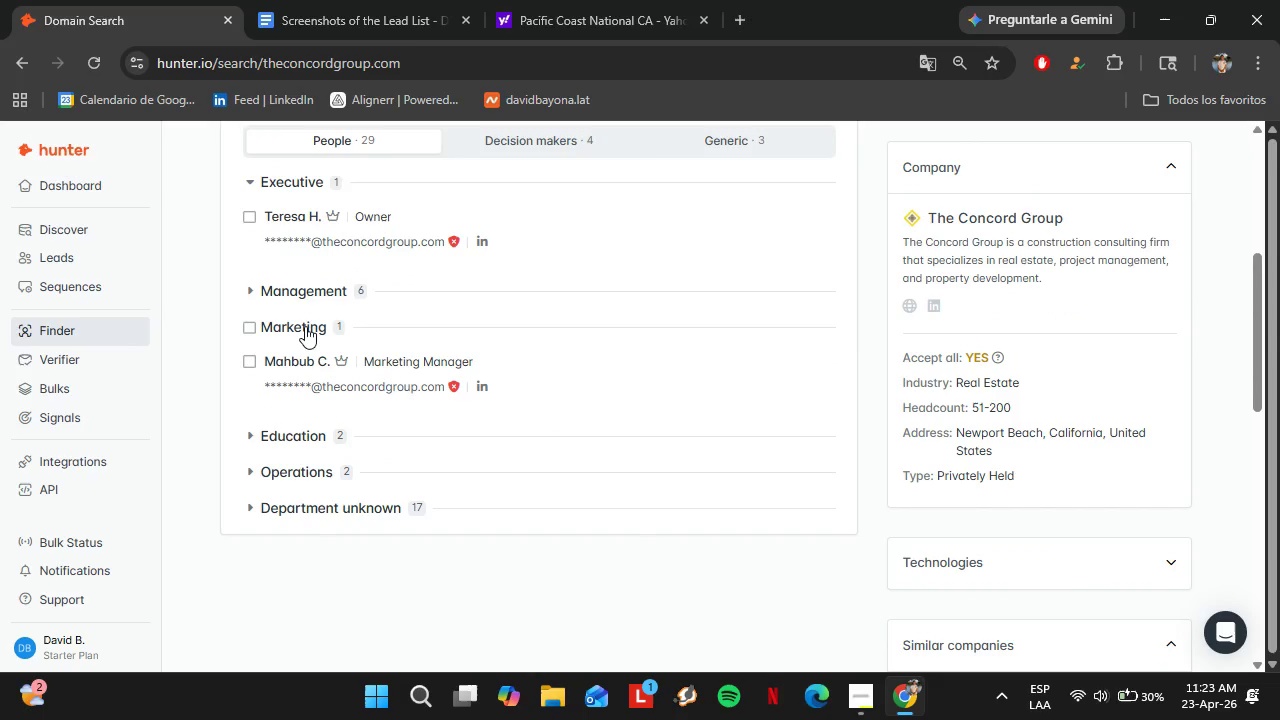 
left_click([302, 327])
 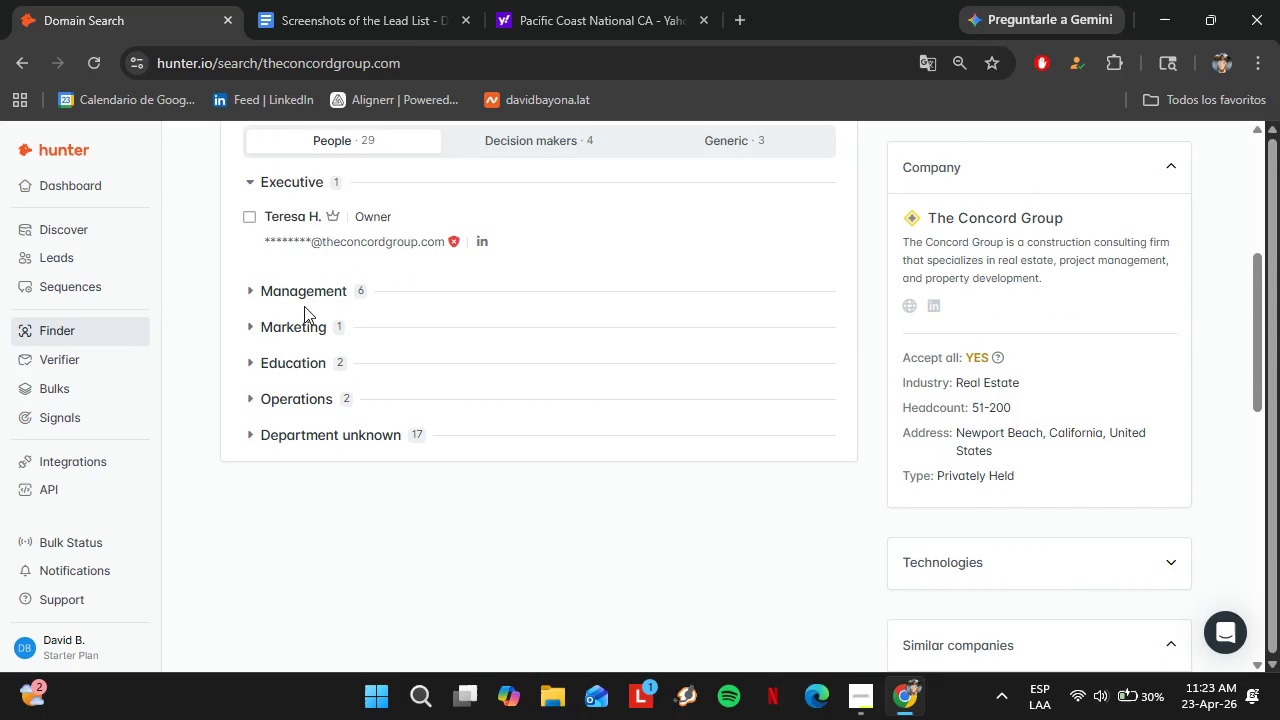 
left_click([304, 303])
 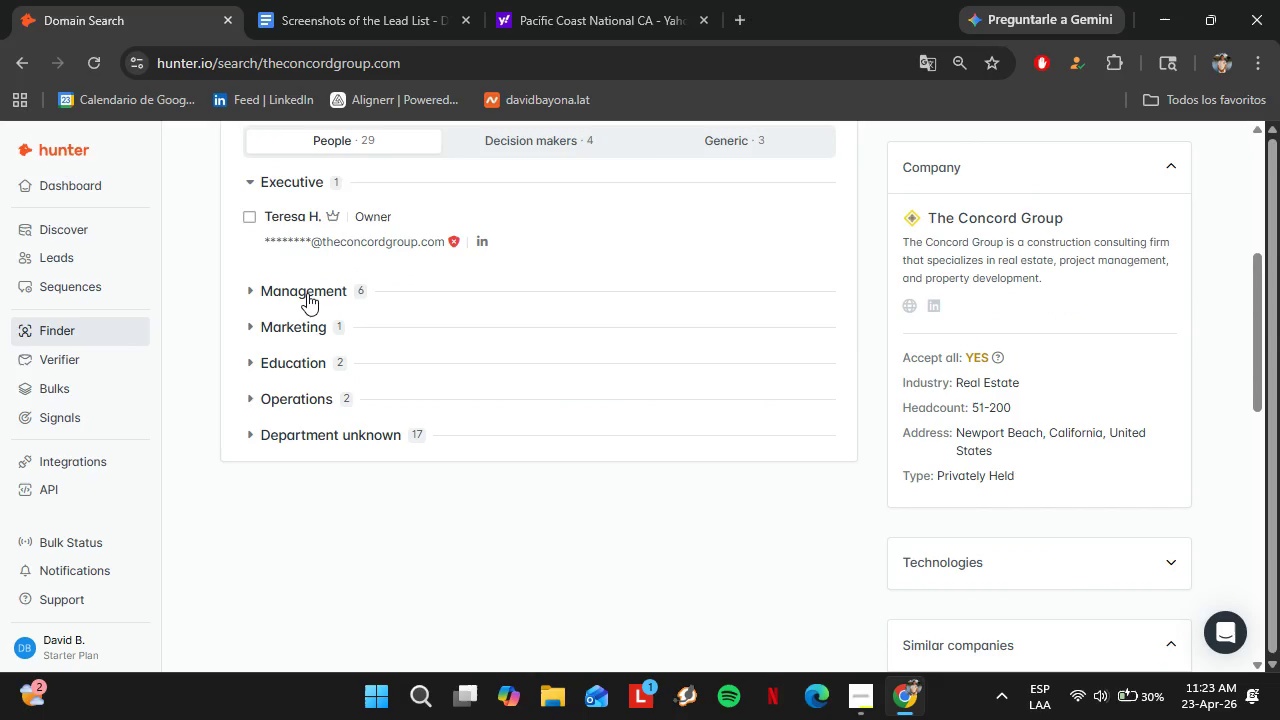 
double_click([307, 293])
 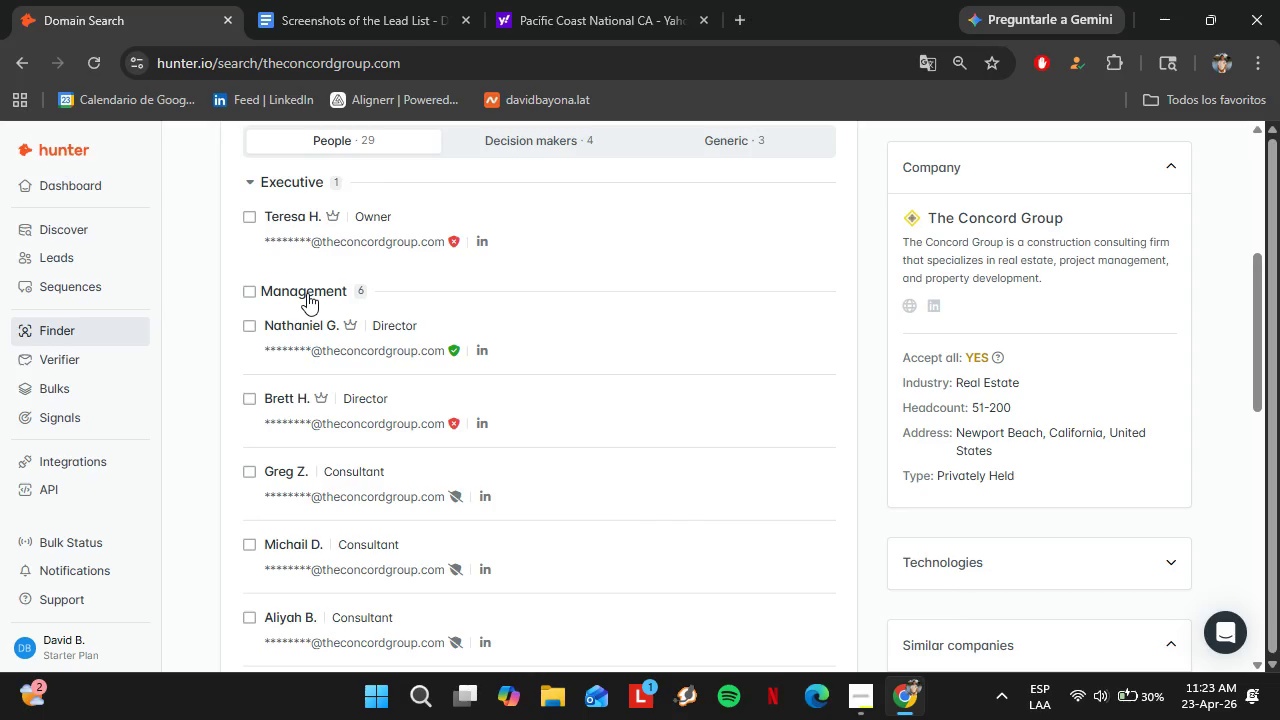 
left_click([307, 293])
 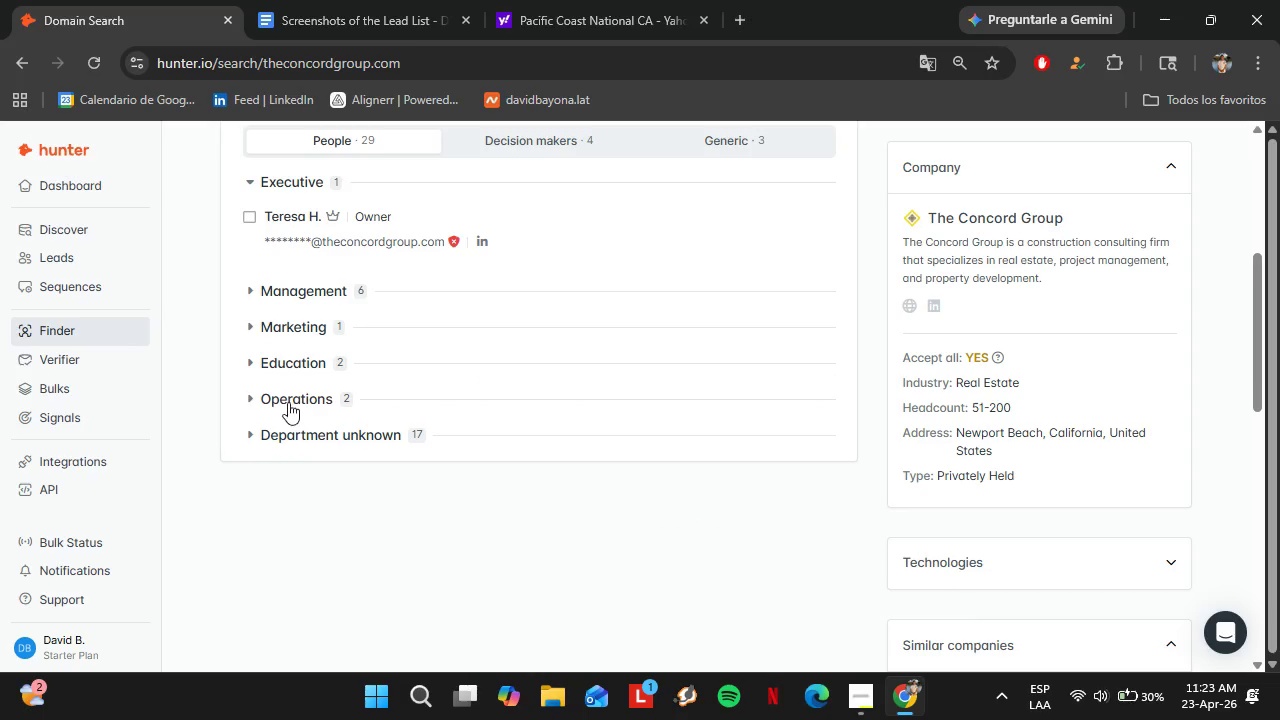 
scroll: coordinate [335, 399], scroll_direction: up, amount: 3.0
 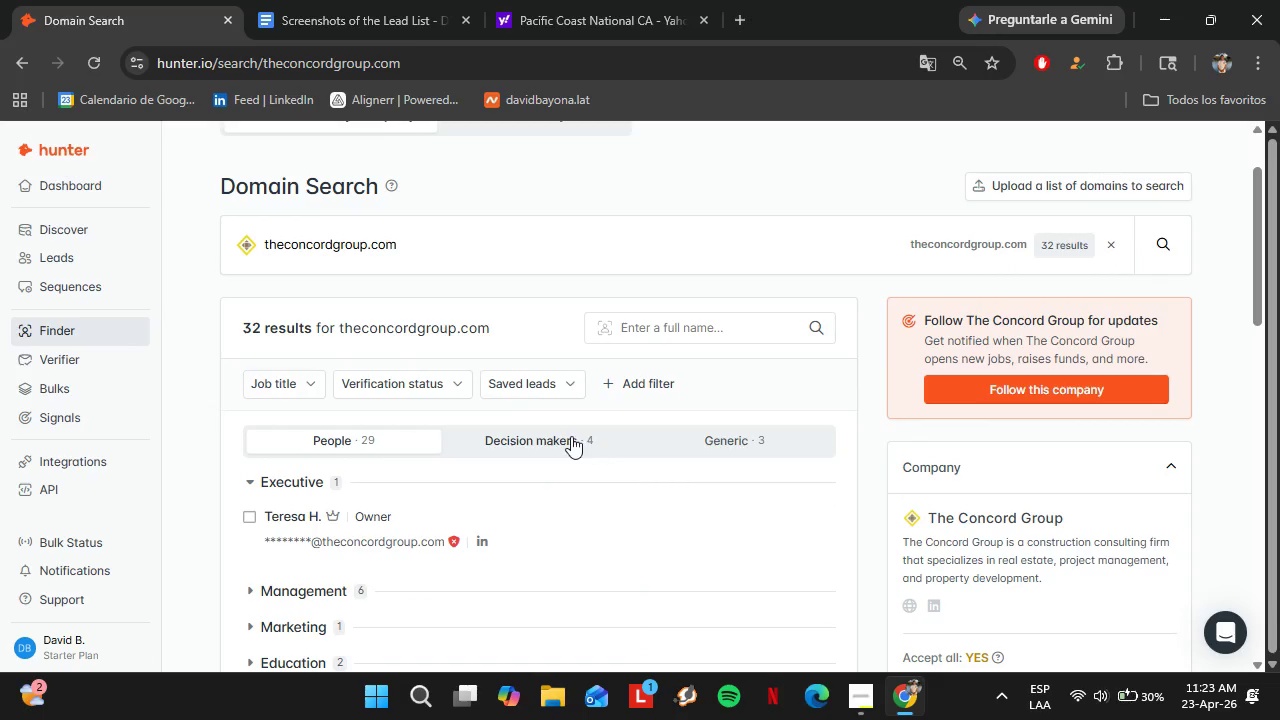 
left_click([570, 434])
 